 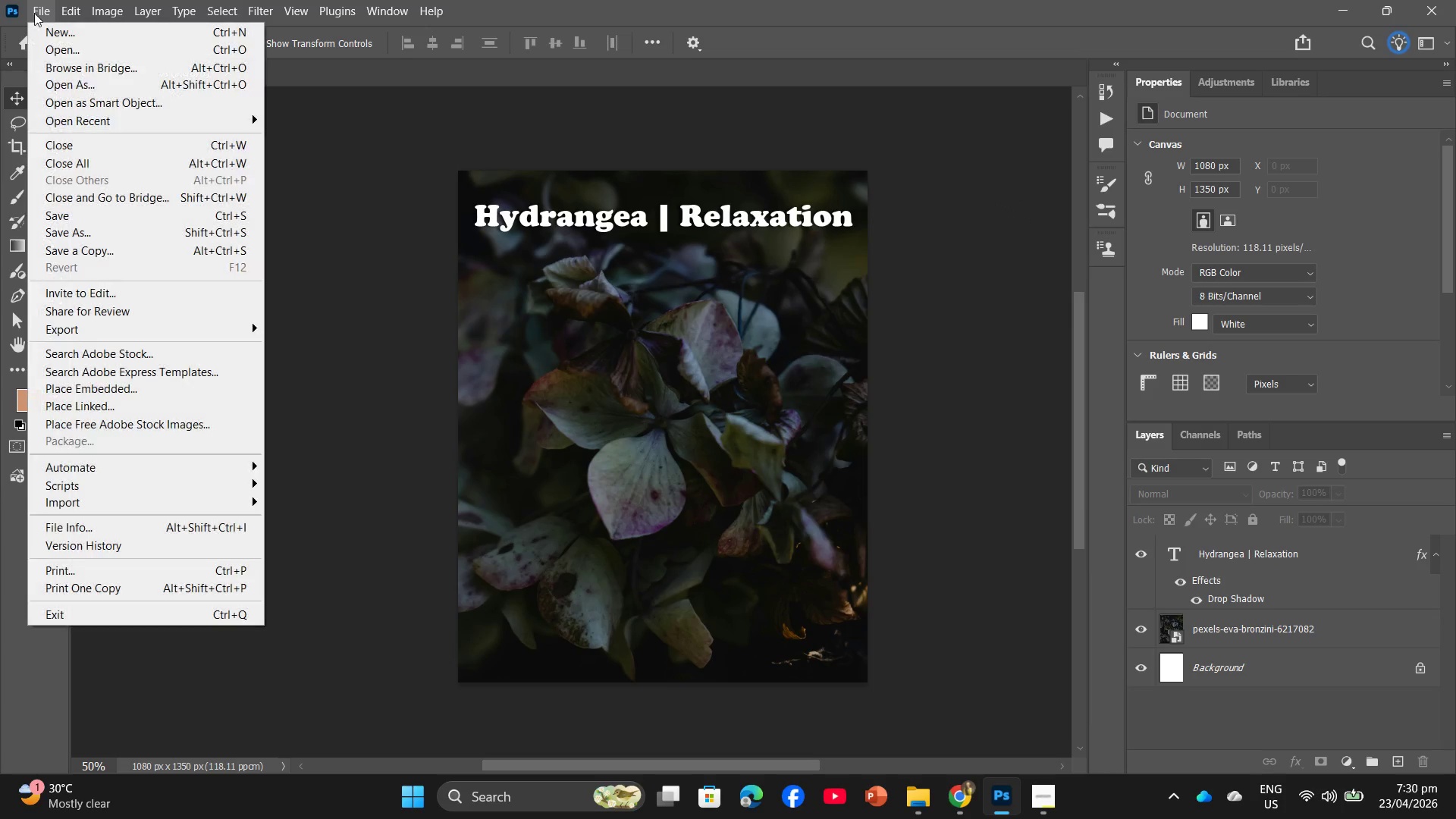 
left_click([181, 323])
 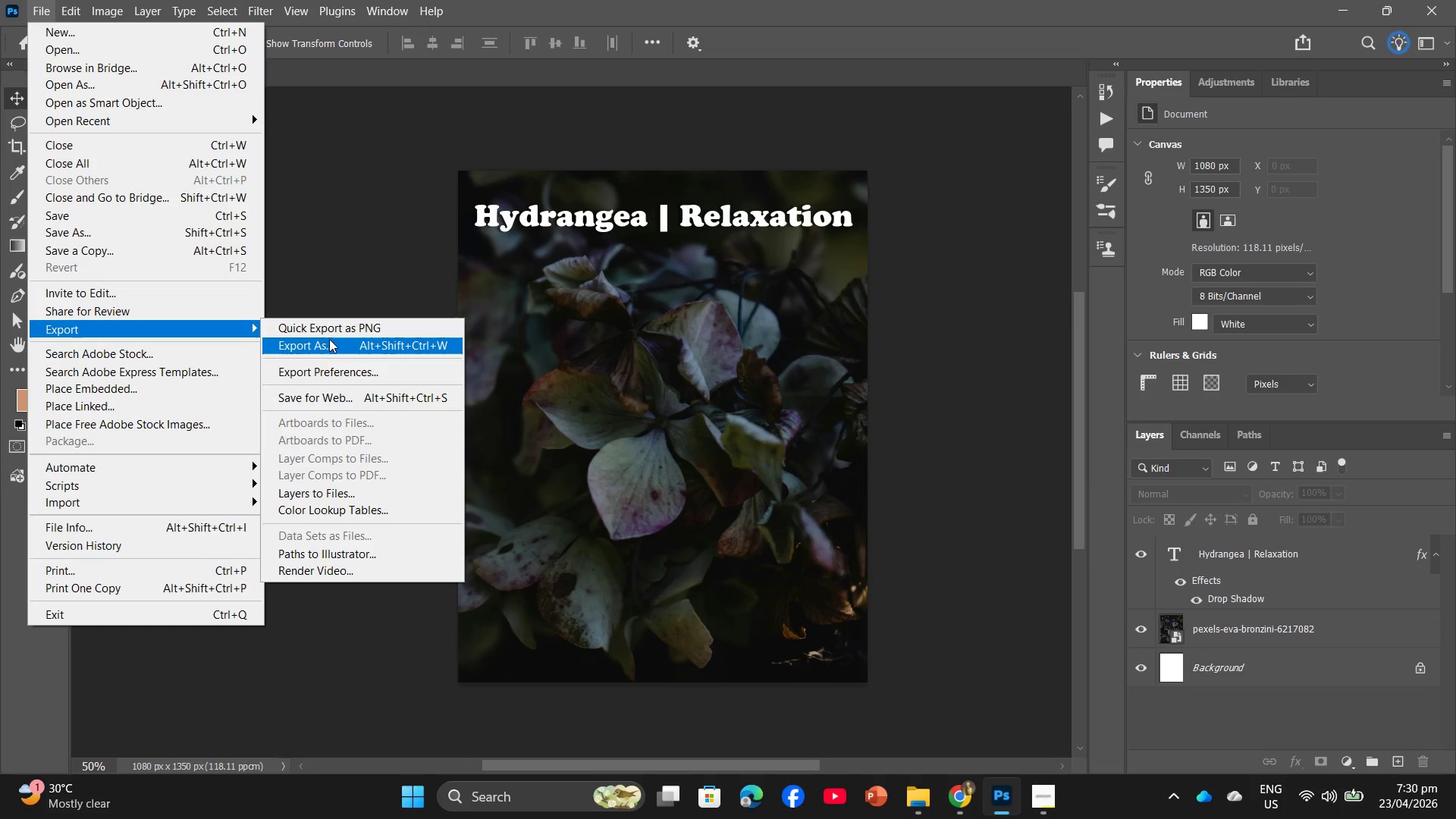 
left_click([329, 339])
 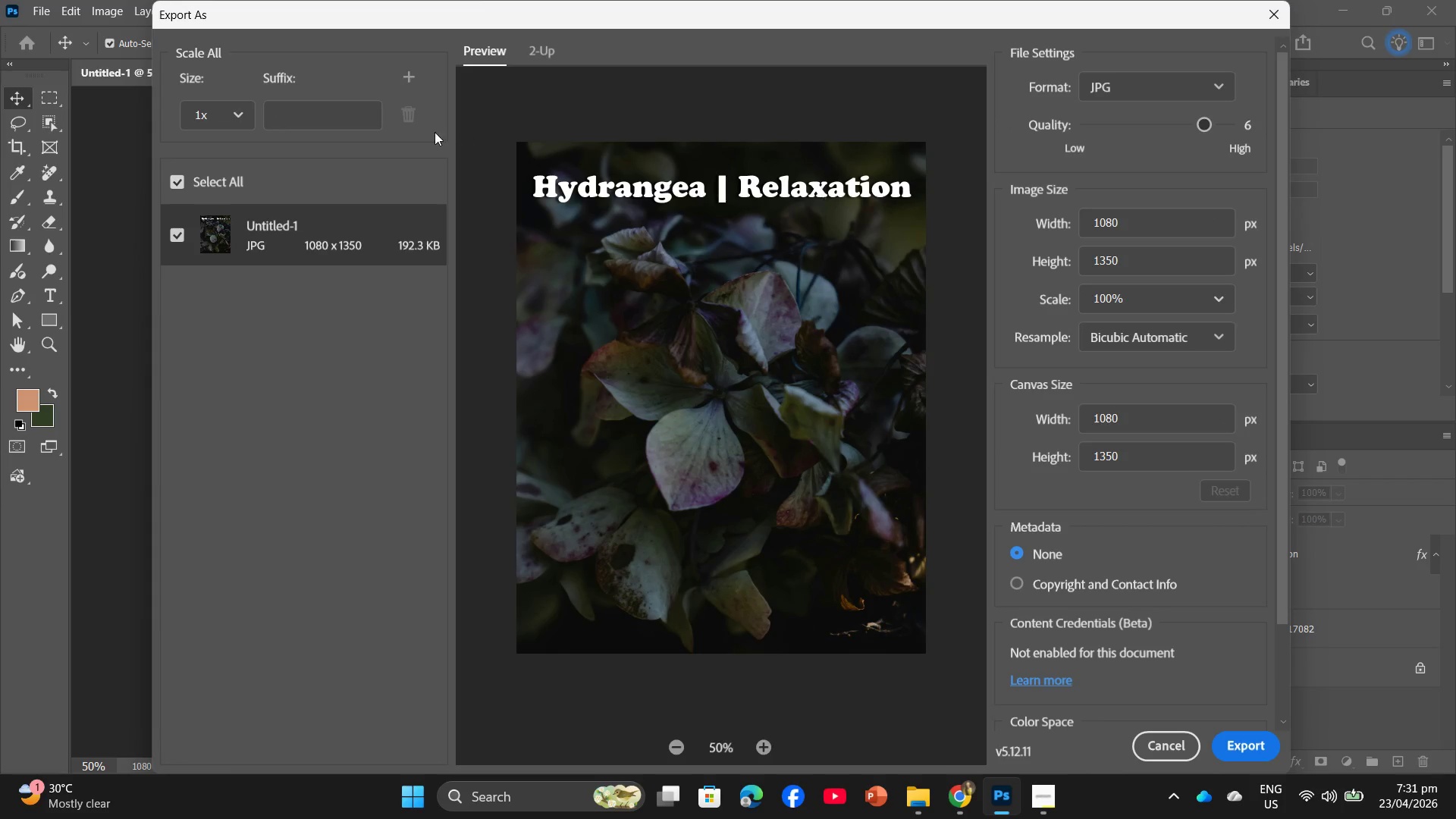 
left_click([1257, 748])
 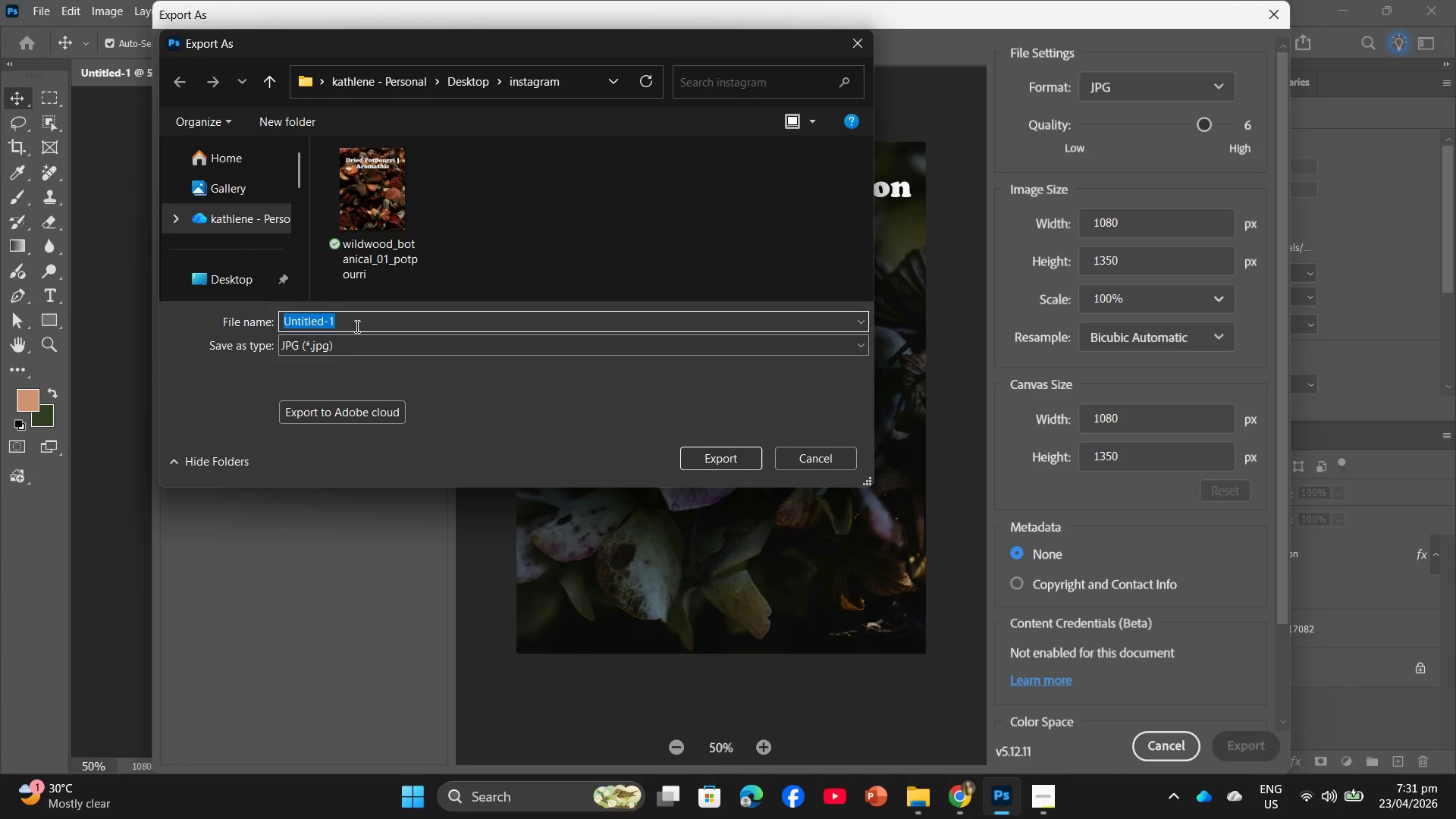 
key(Control+V)
 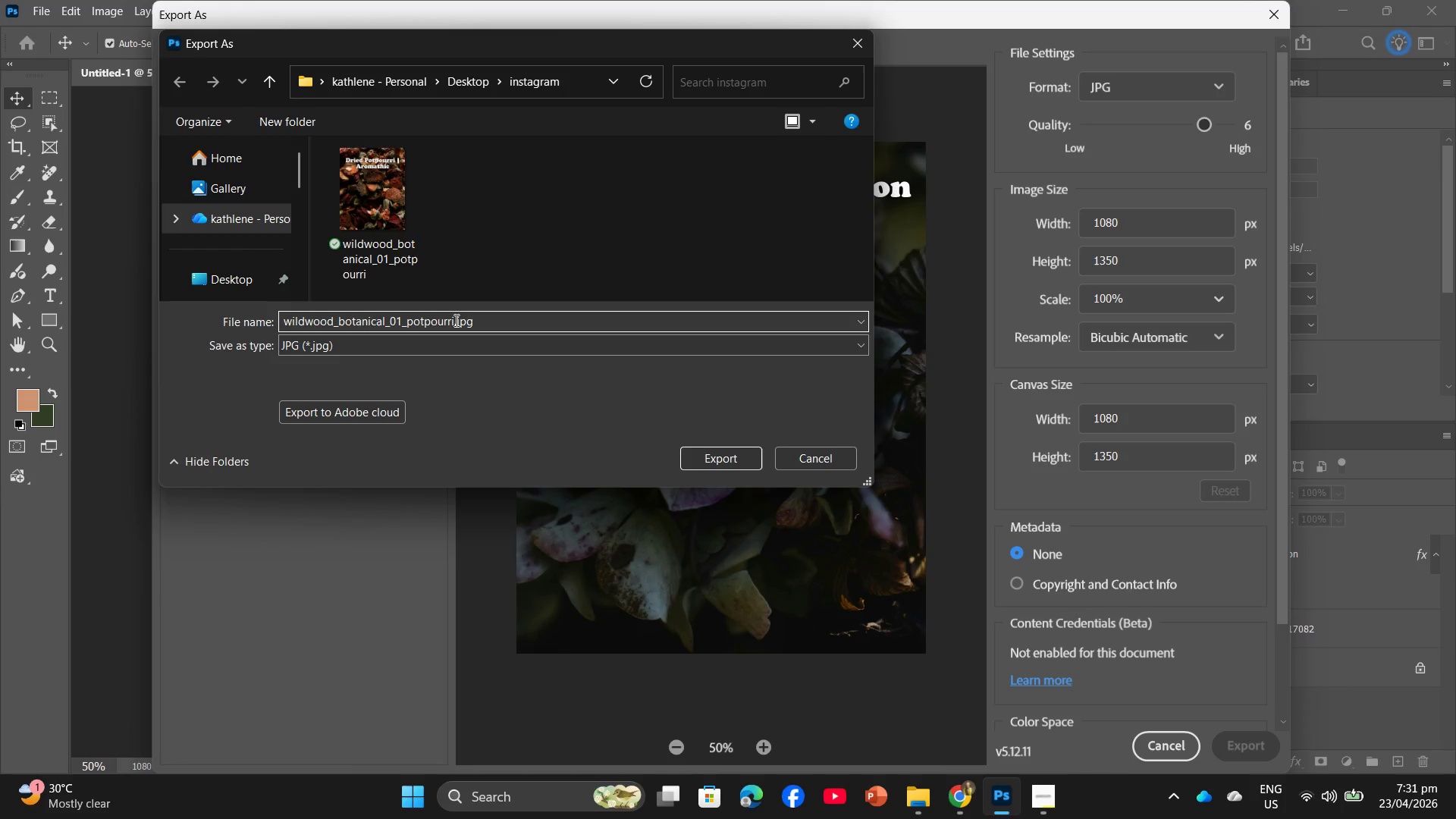 
left_click_drag(start_coordinate=[453, 320], to_coordinate=[406, 311])
 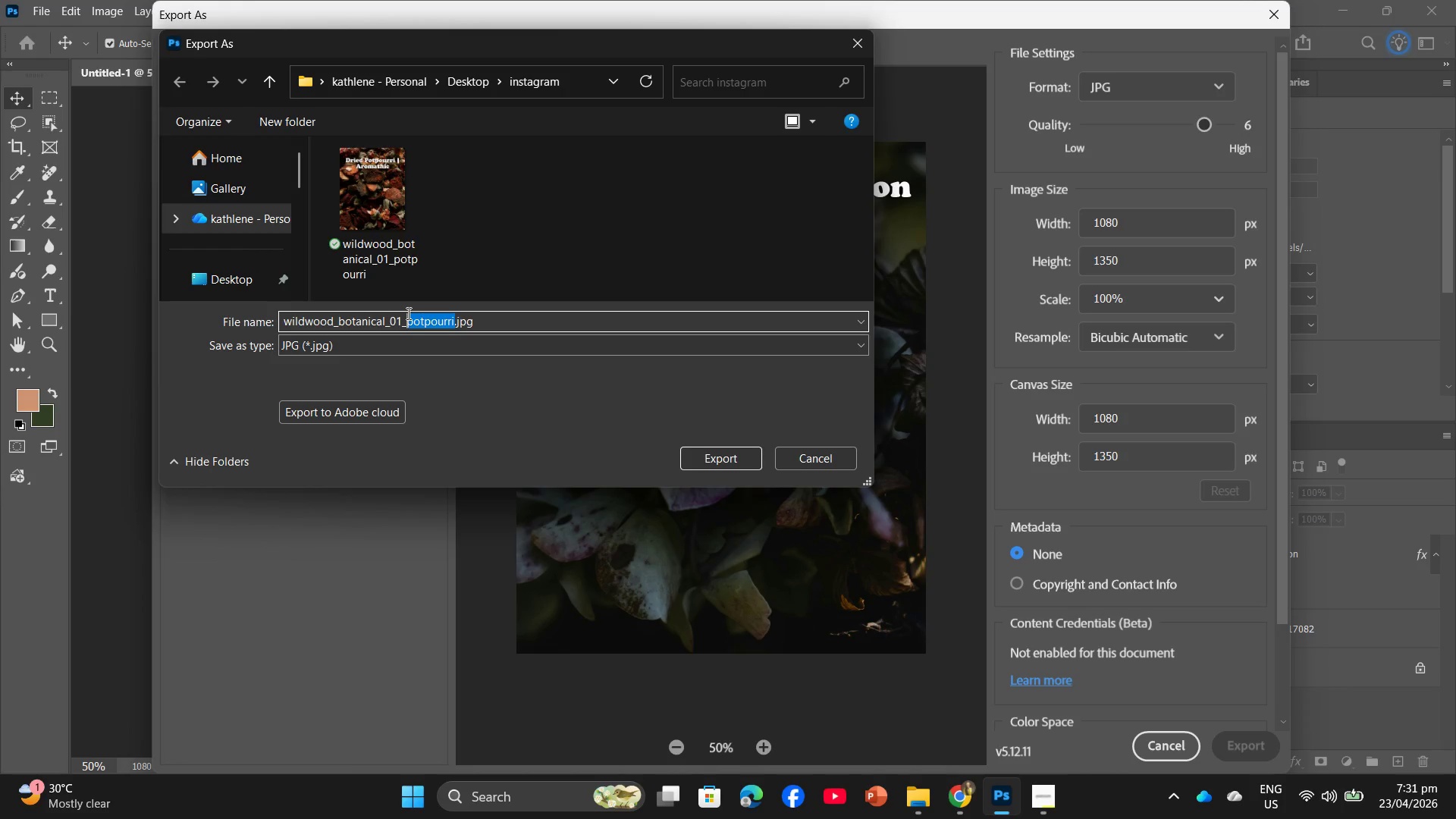 
type(hydrangea)
 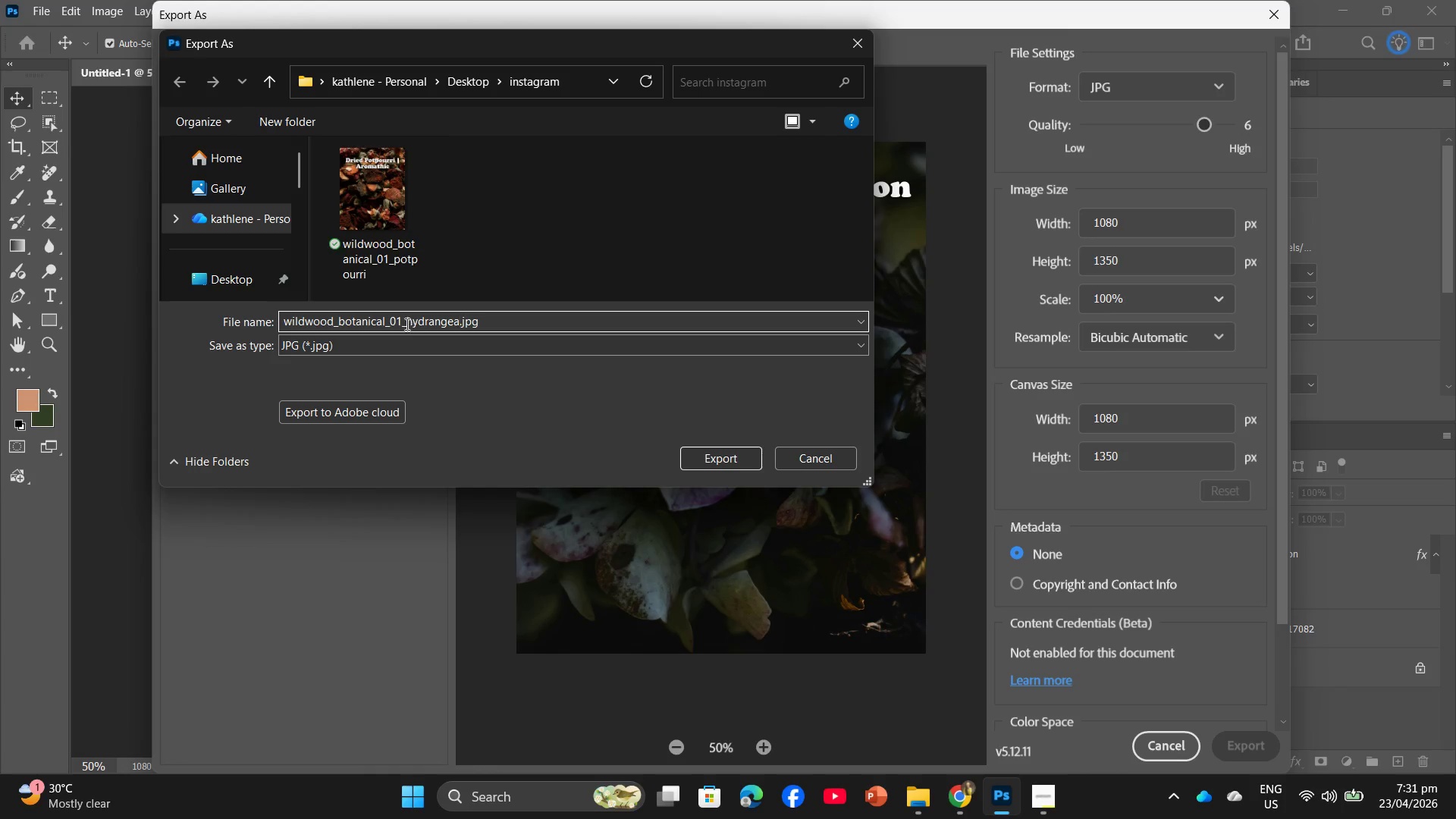 
left_click_drag(start_coordinate=[401, 324], to_coordinate=[397, 325])
 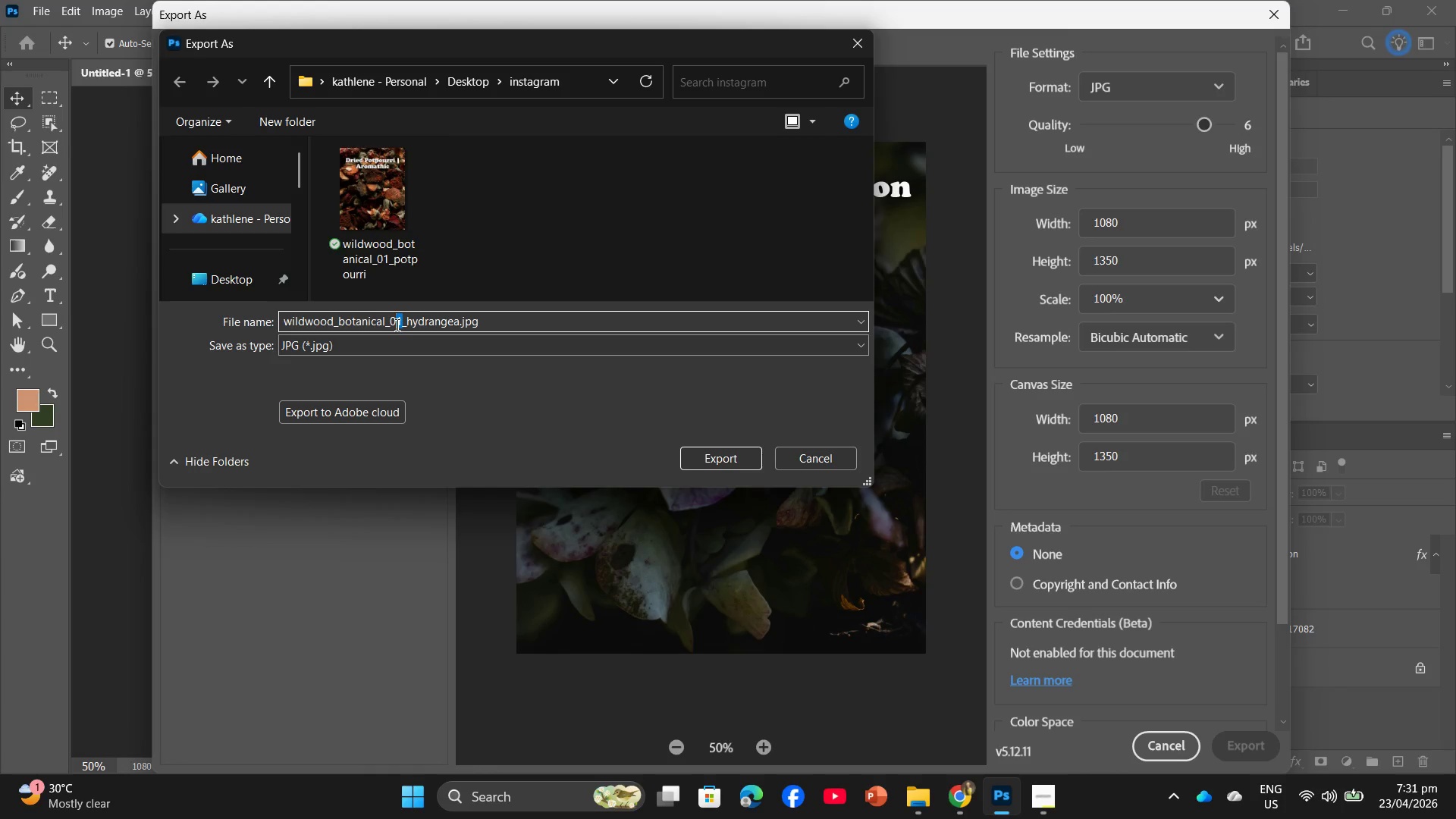 
key(2)
 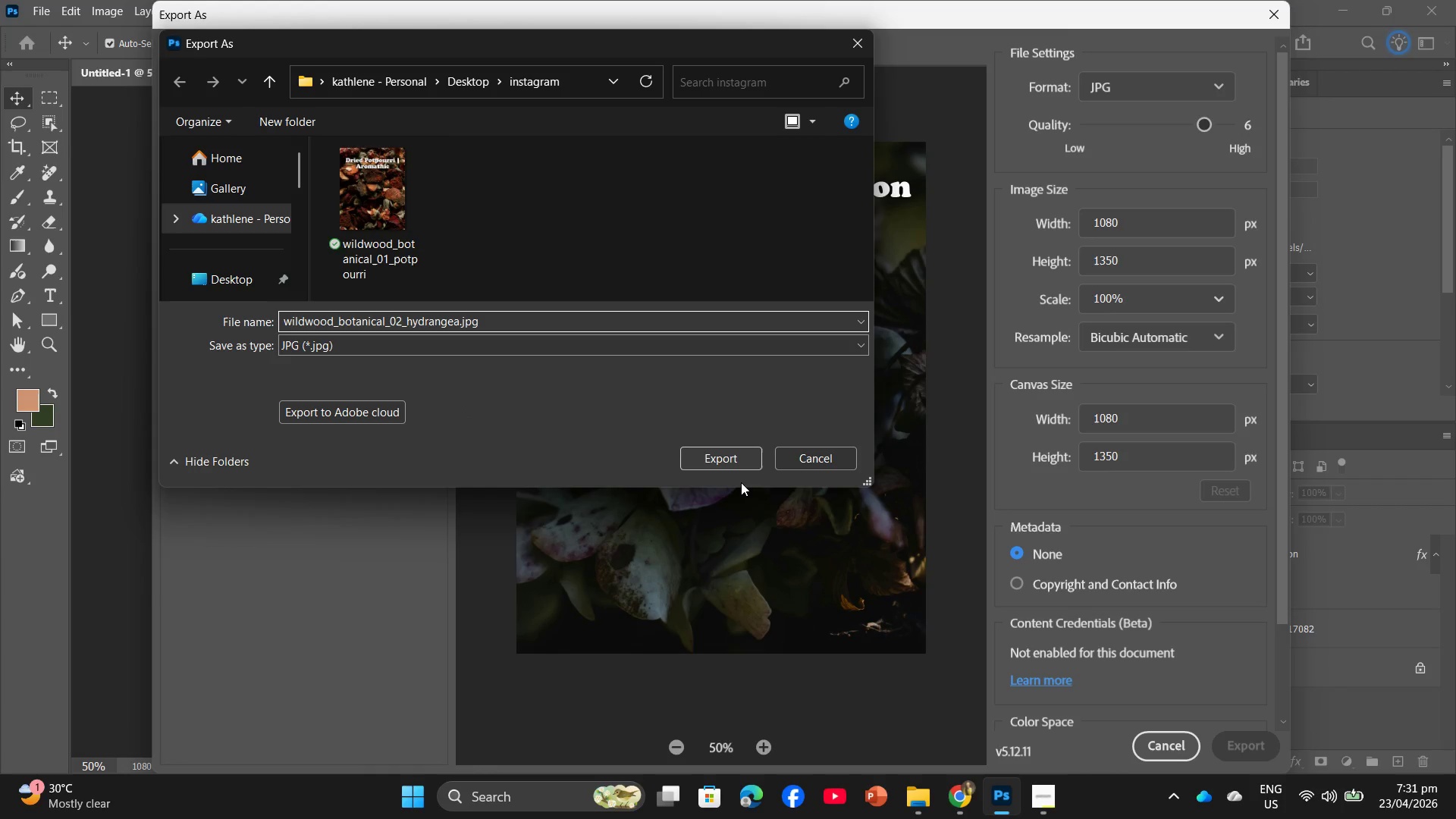 
left_click([732, 460])
 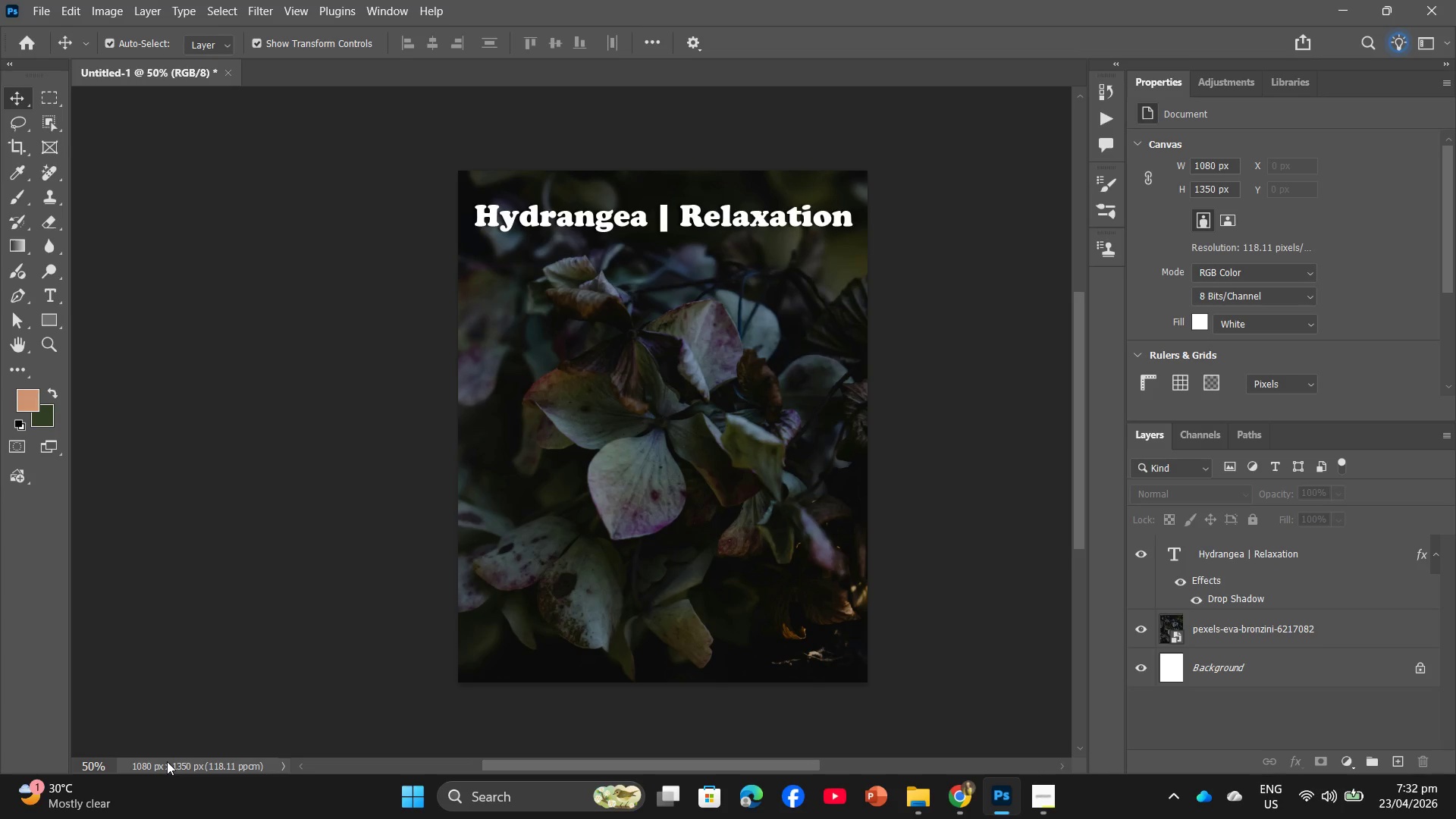 
wait(61.02)
 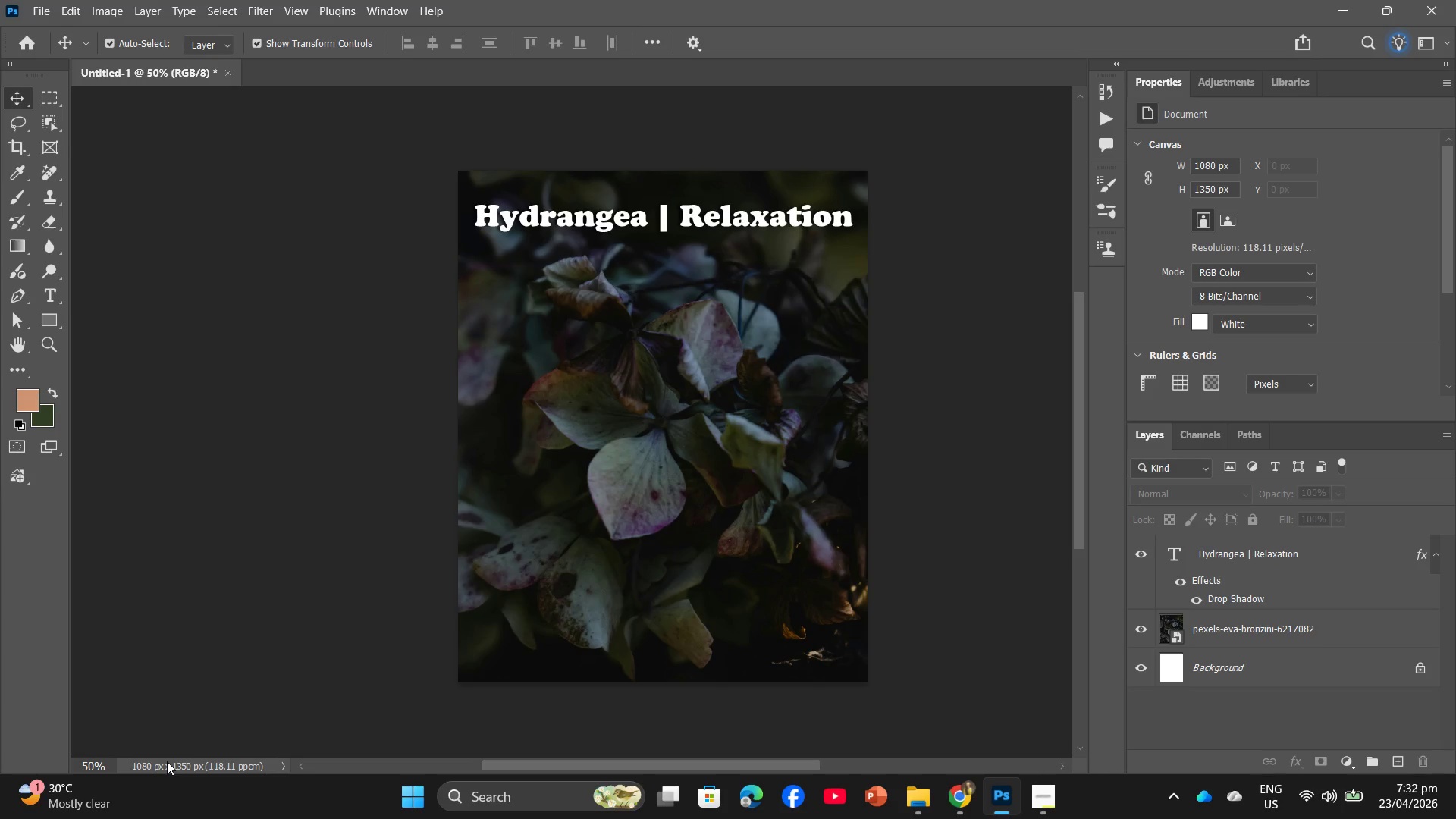 
double_click([803, 224])
 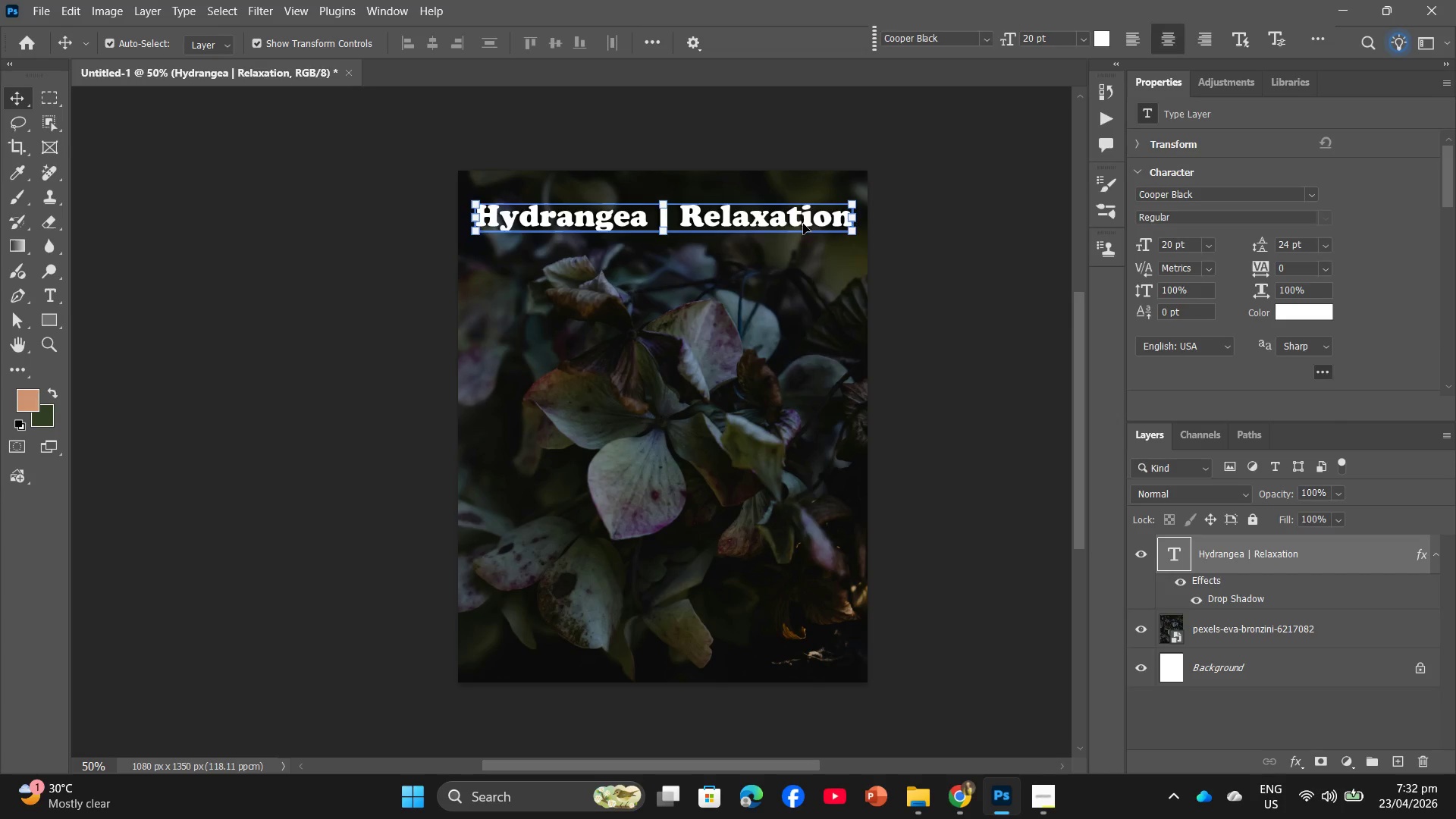 
left_click([803, 224])
 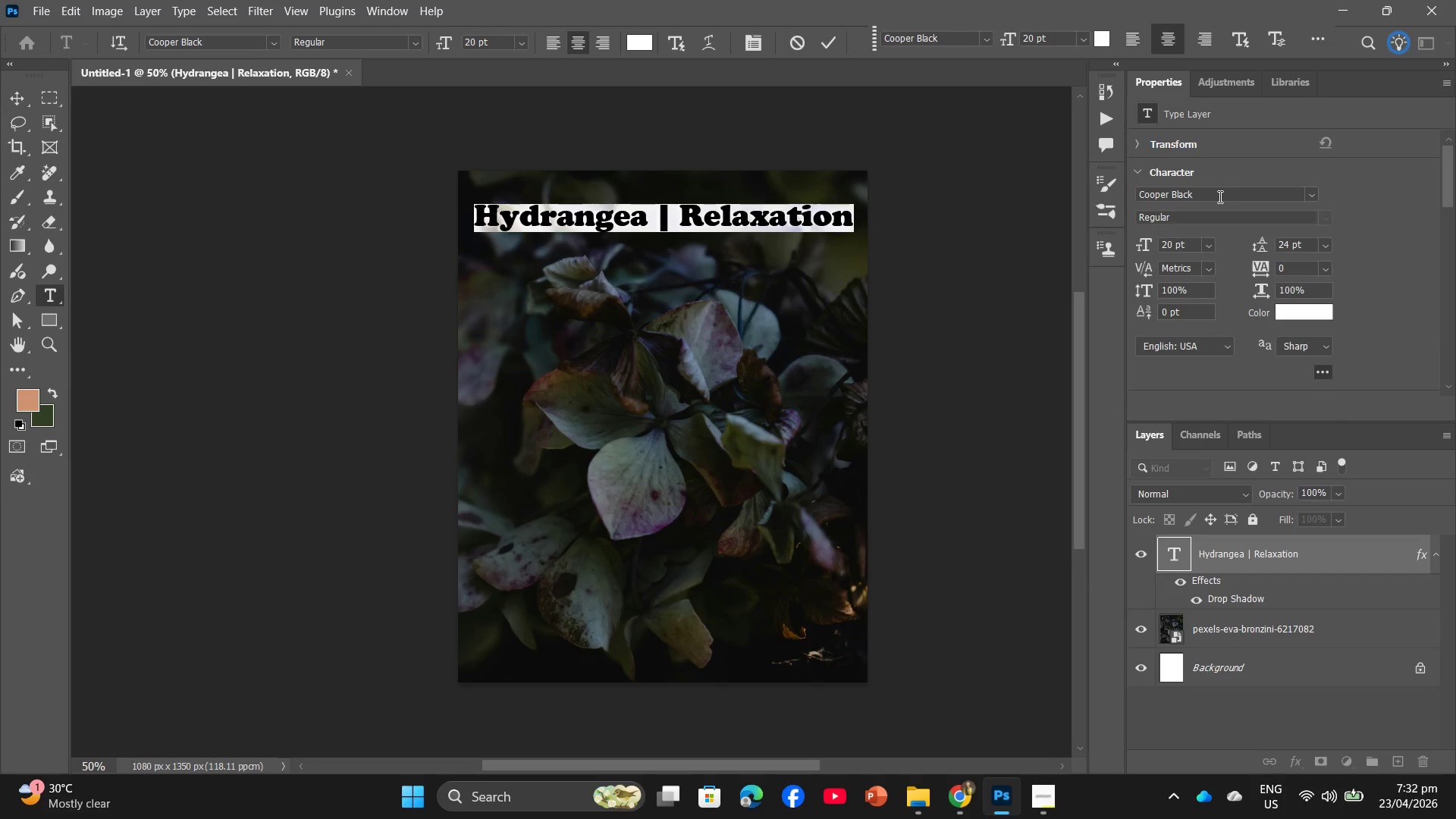 
left_click([1308, 196])
 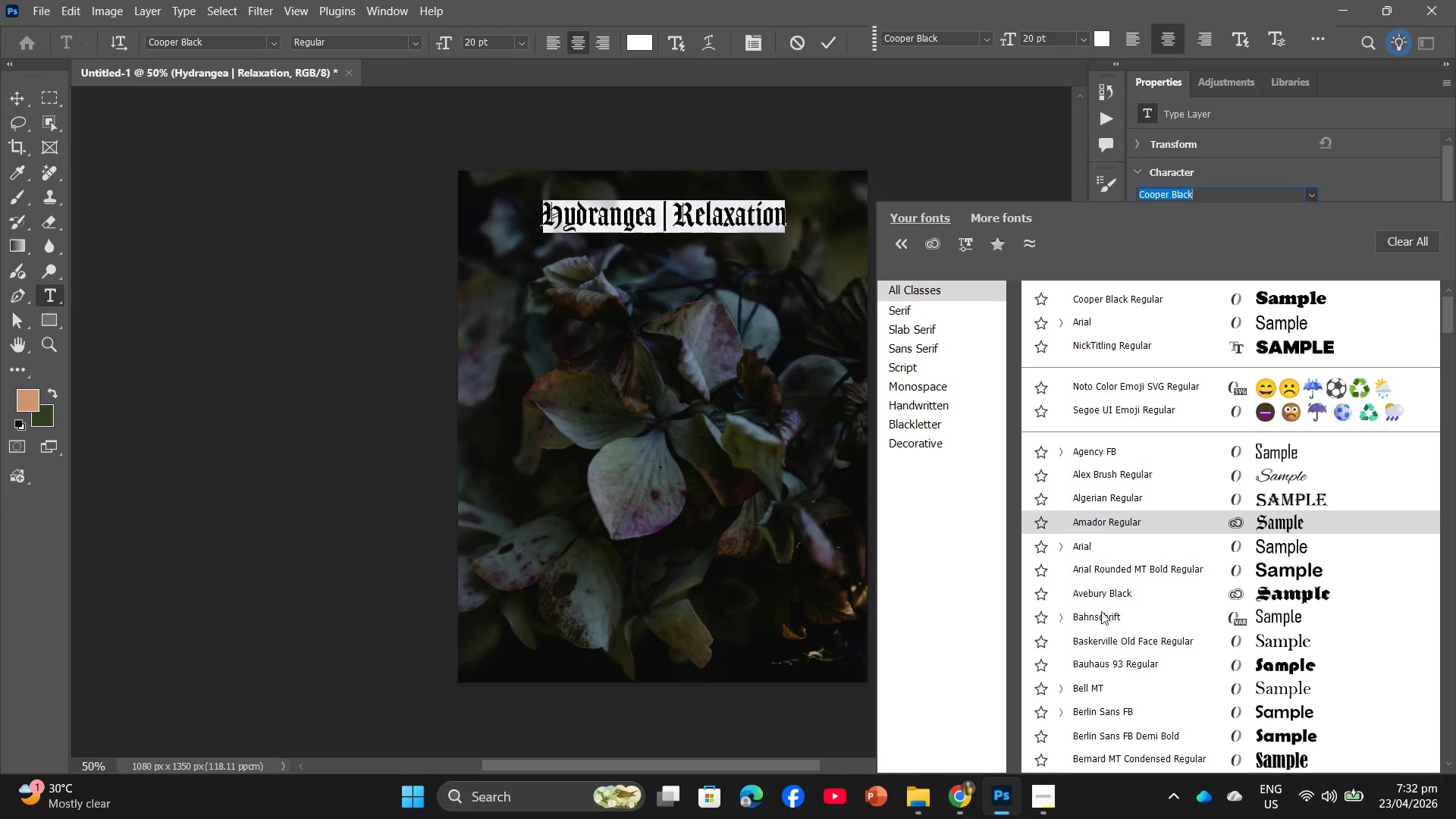 
scroll: coordinate [1138, 634], scroll_direction: down, amount: 4.0
 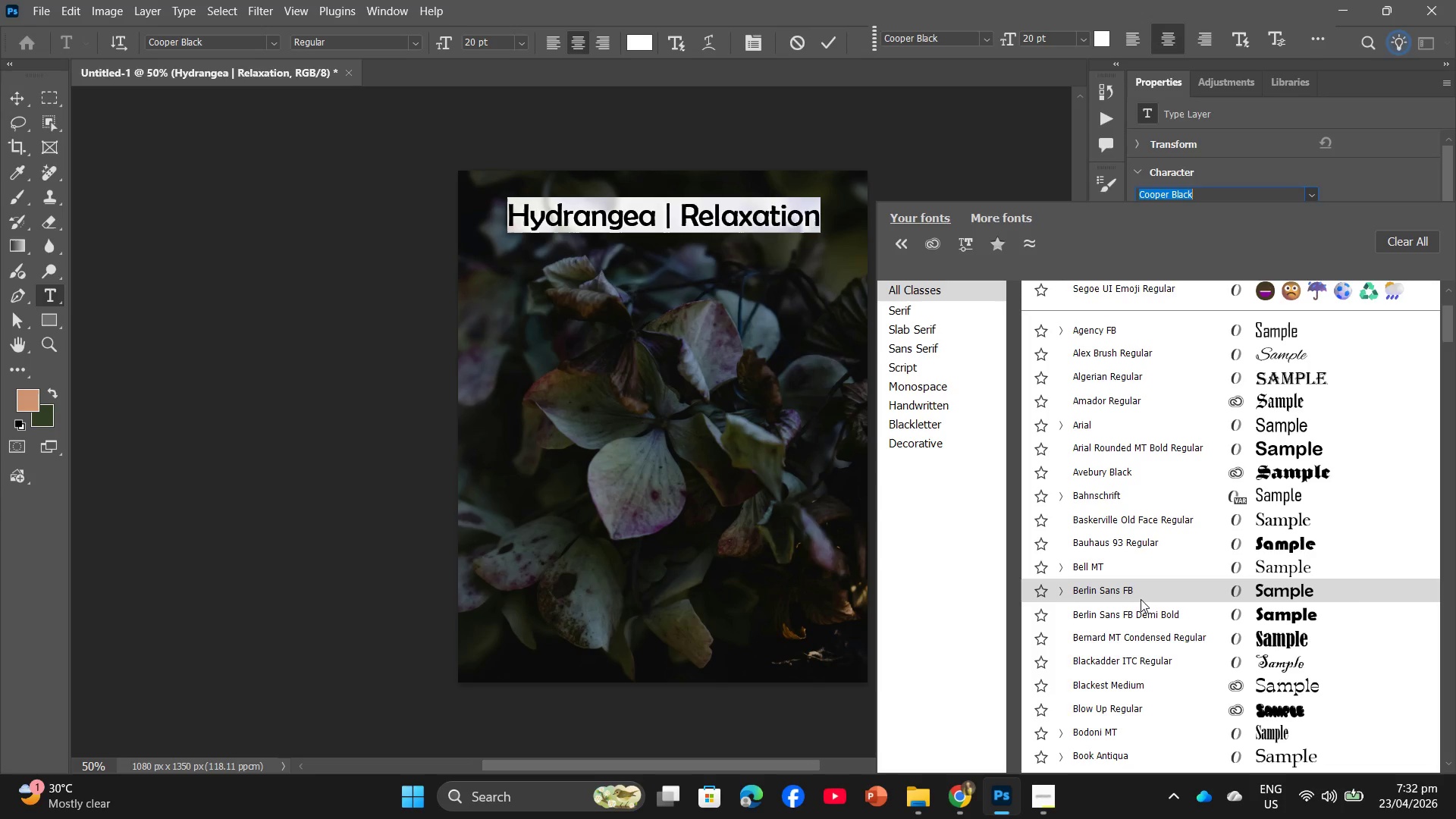 
wait(5.78)
 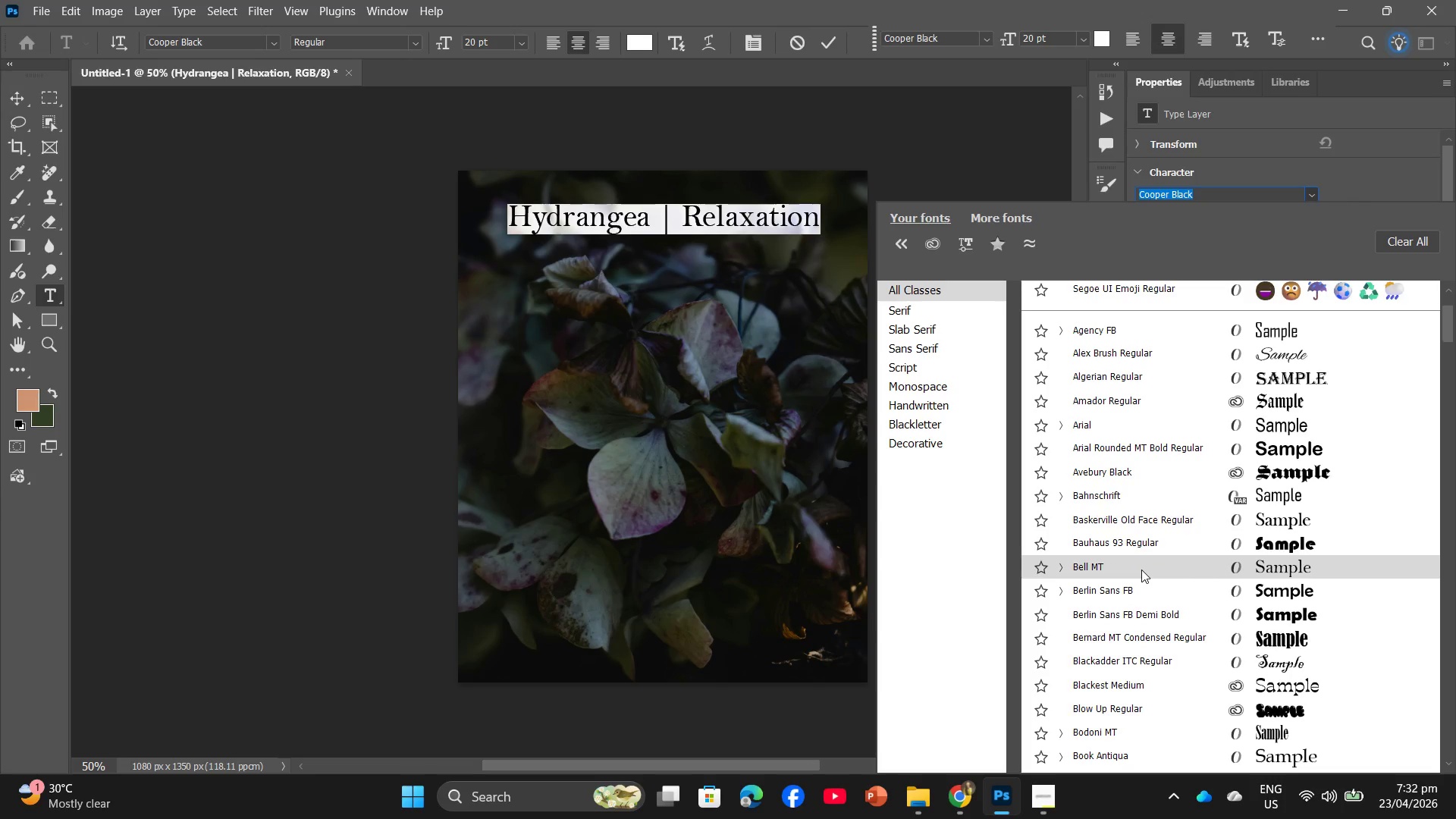 
scroll: coordinate [1161, 633], scroll_direction: down, amount: 18.0
 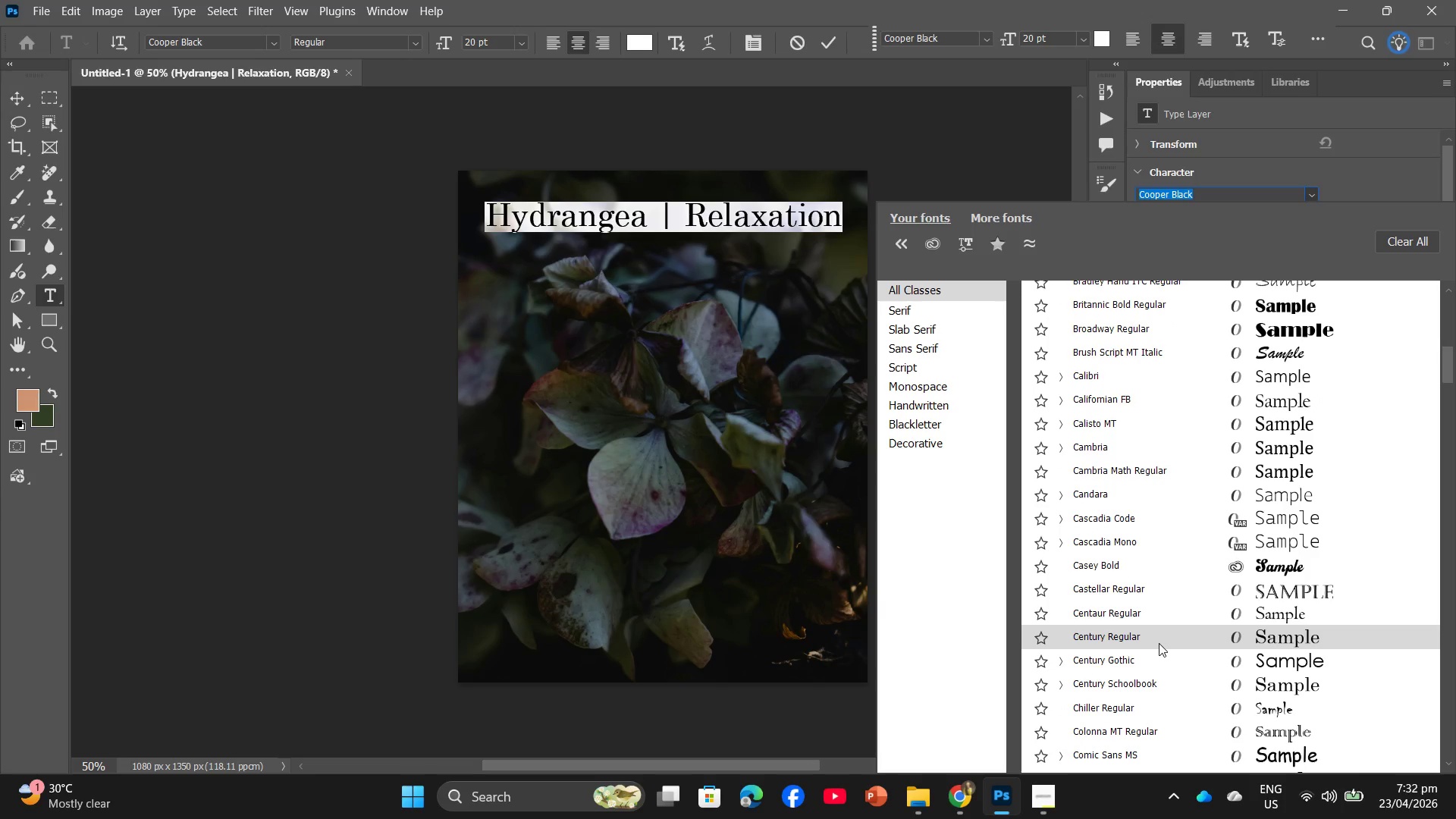 
scroll: coordinate [1215, 646], scroll_direction: down, amount: 9.0
 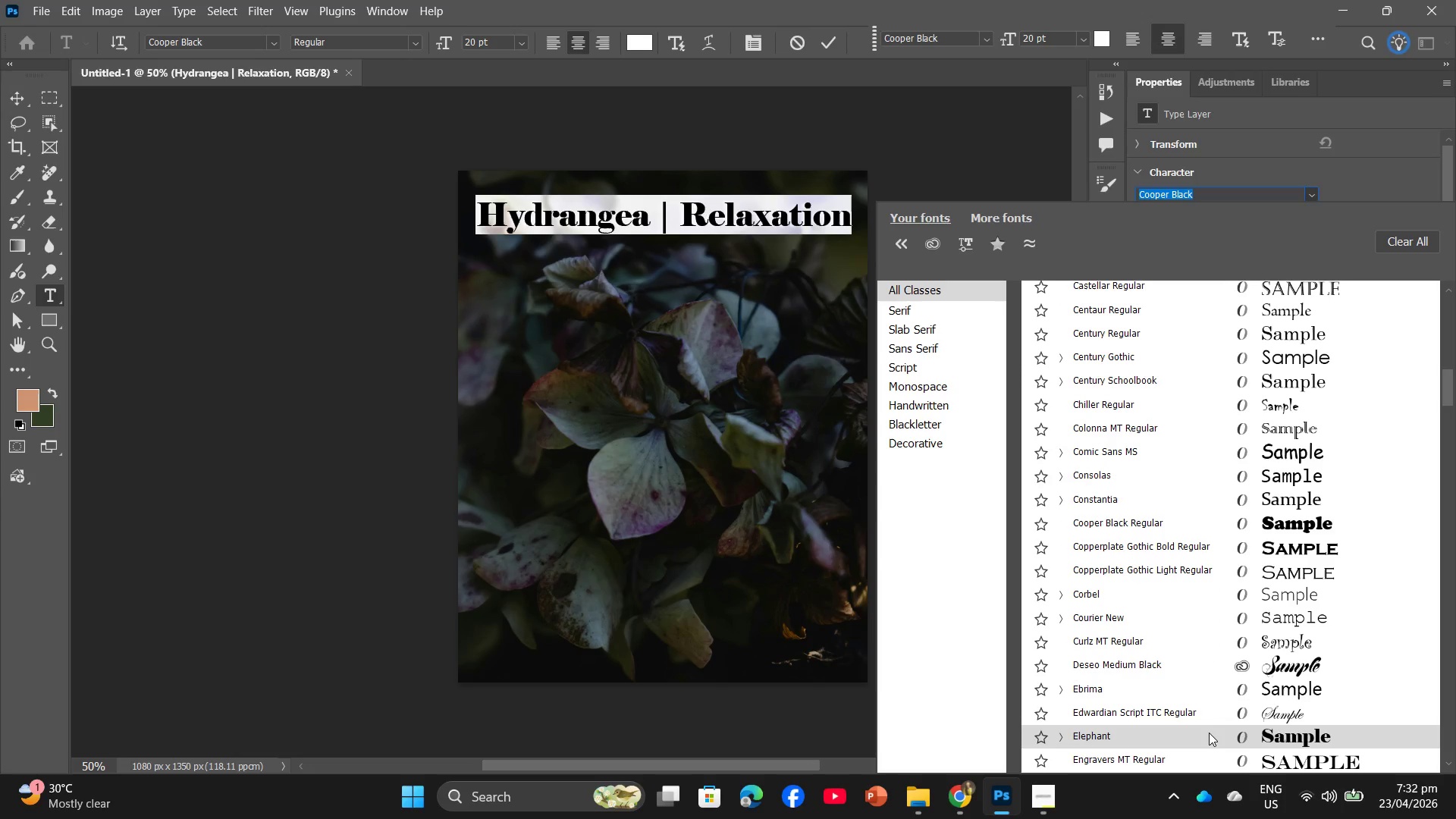 
left_click([1209, 733])
 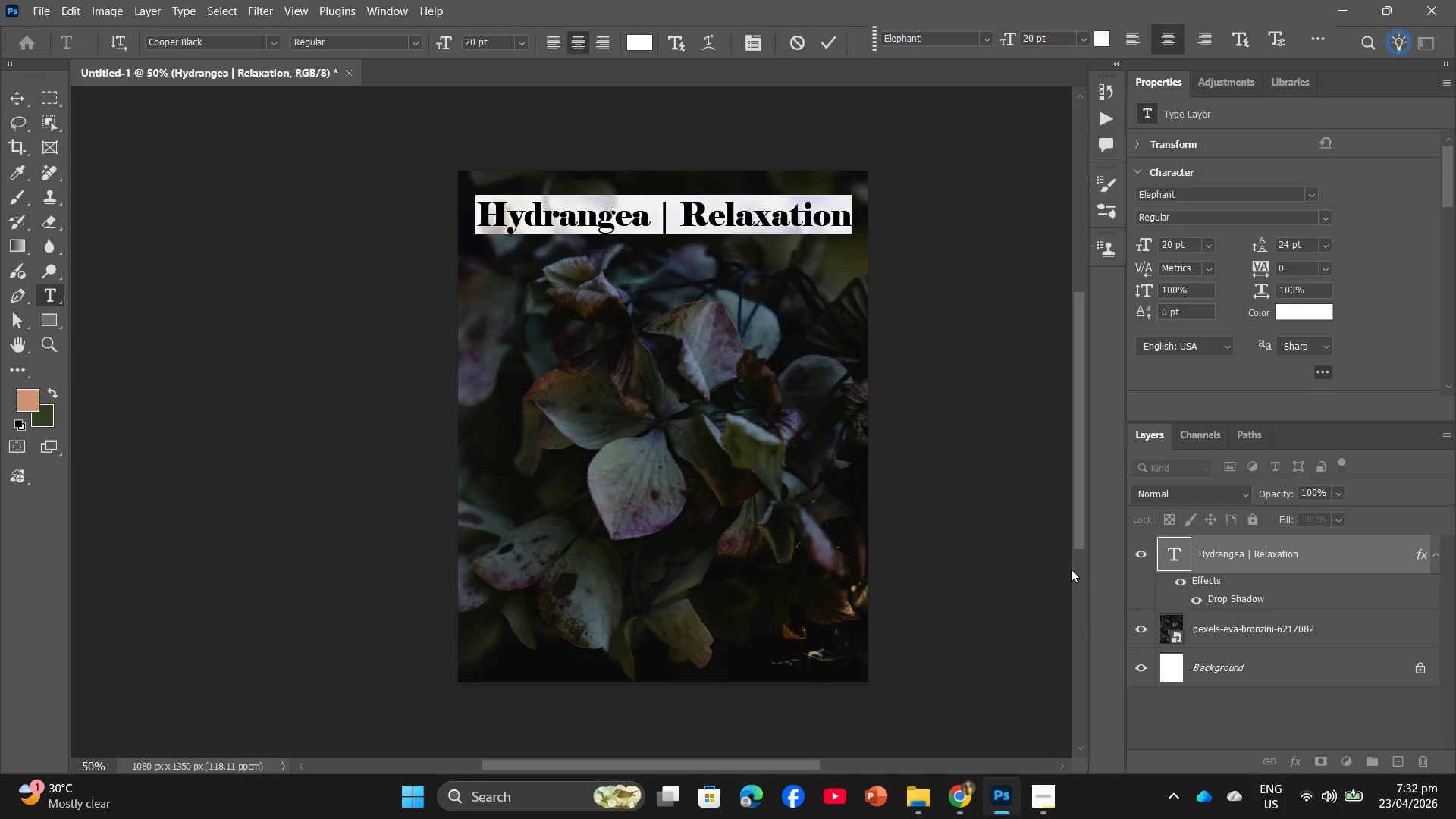 
left_click([1020, 542])
 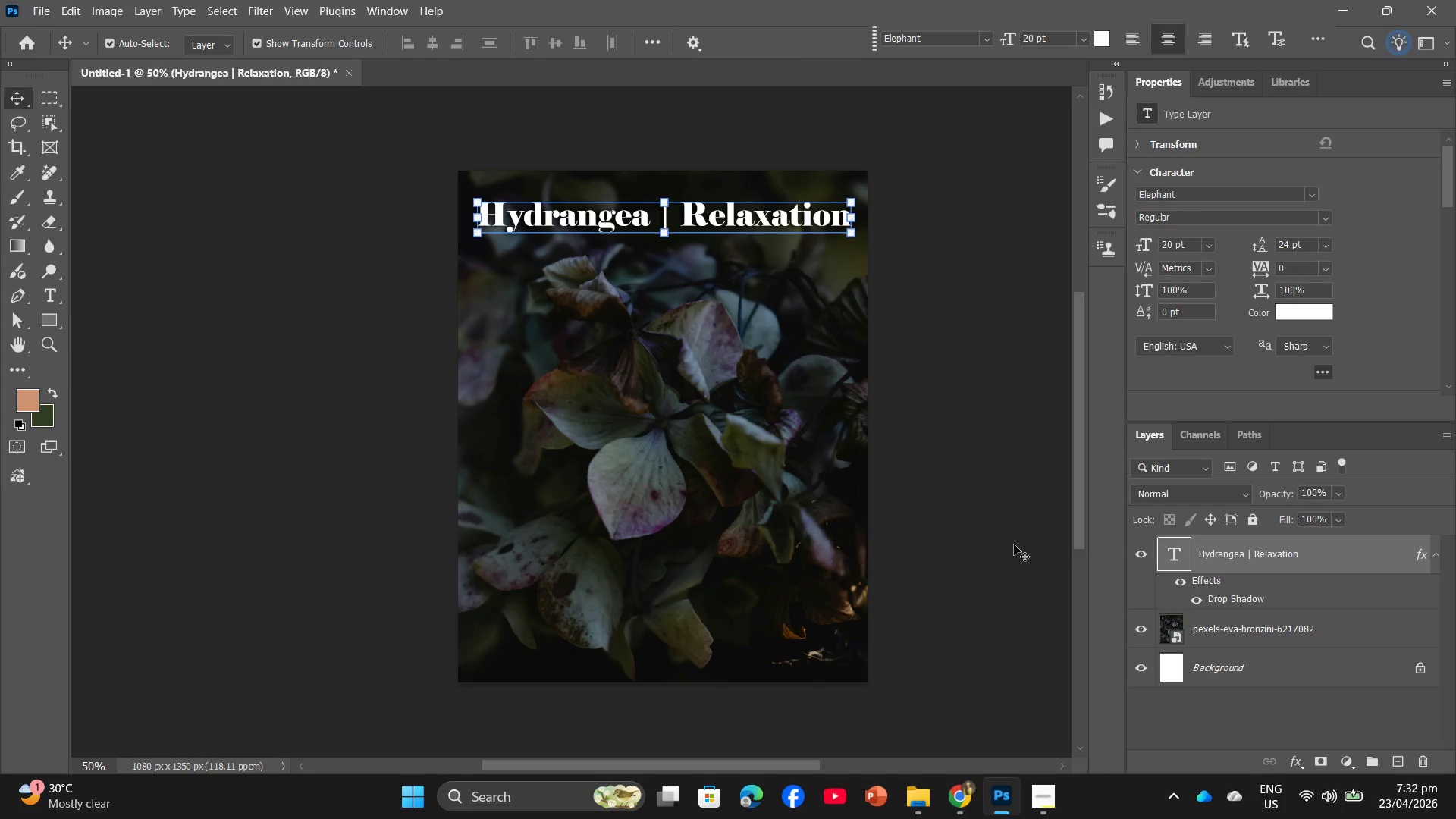 
left_click([993, 532])
 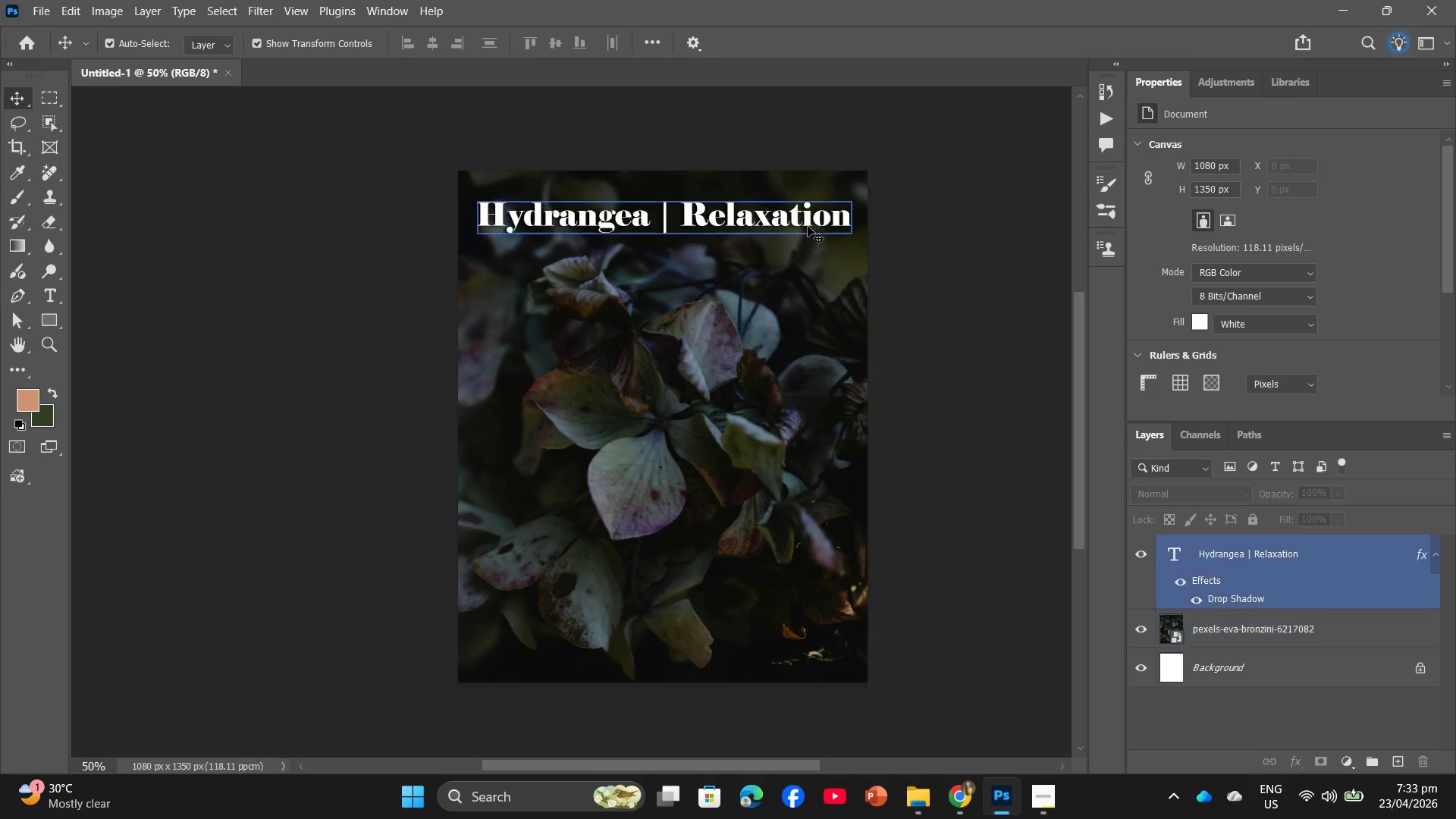 
double_click([817, 217])
 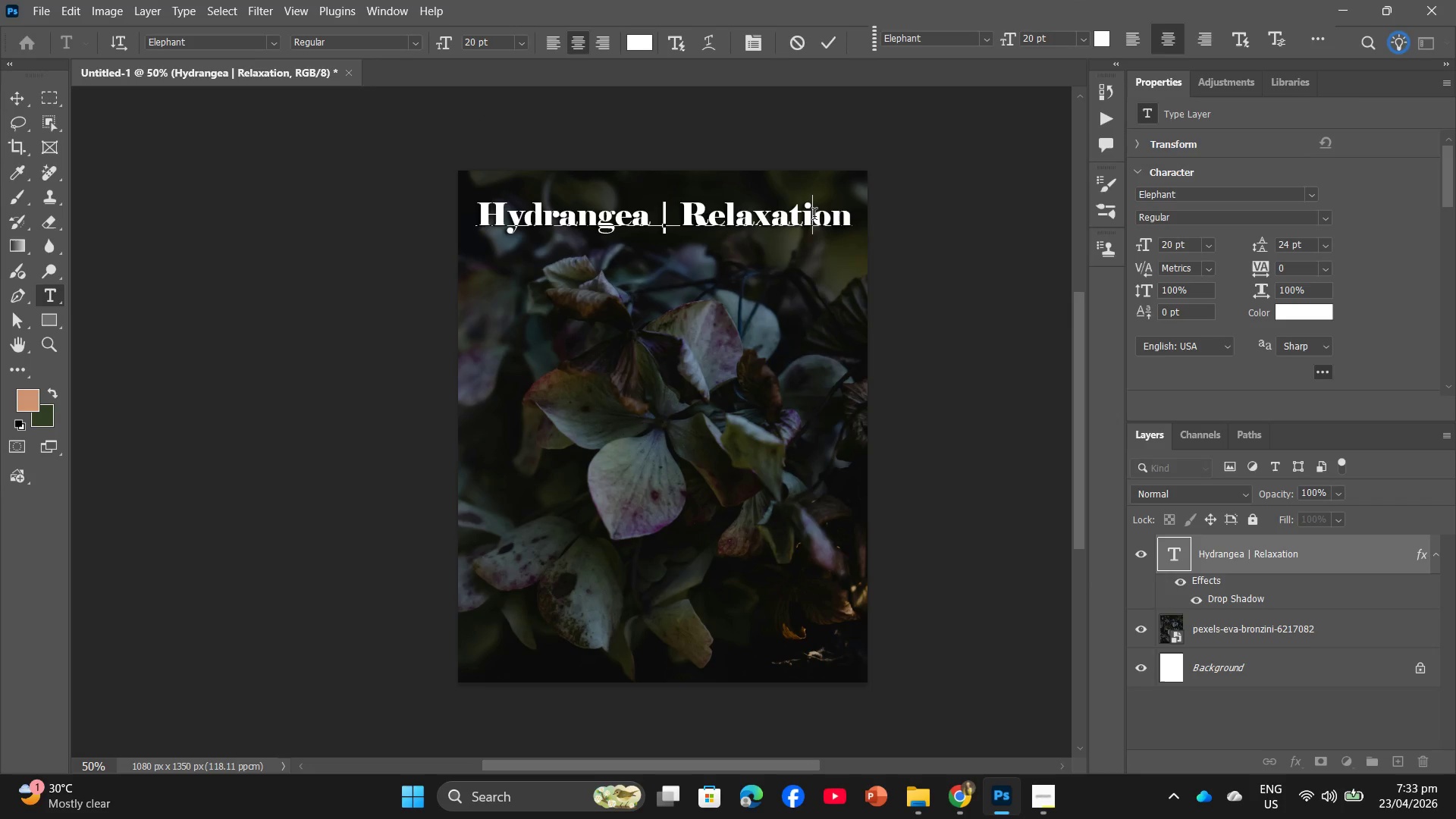 
double_click([814, 216])
 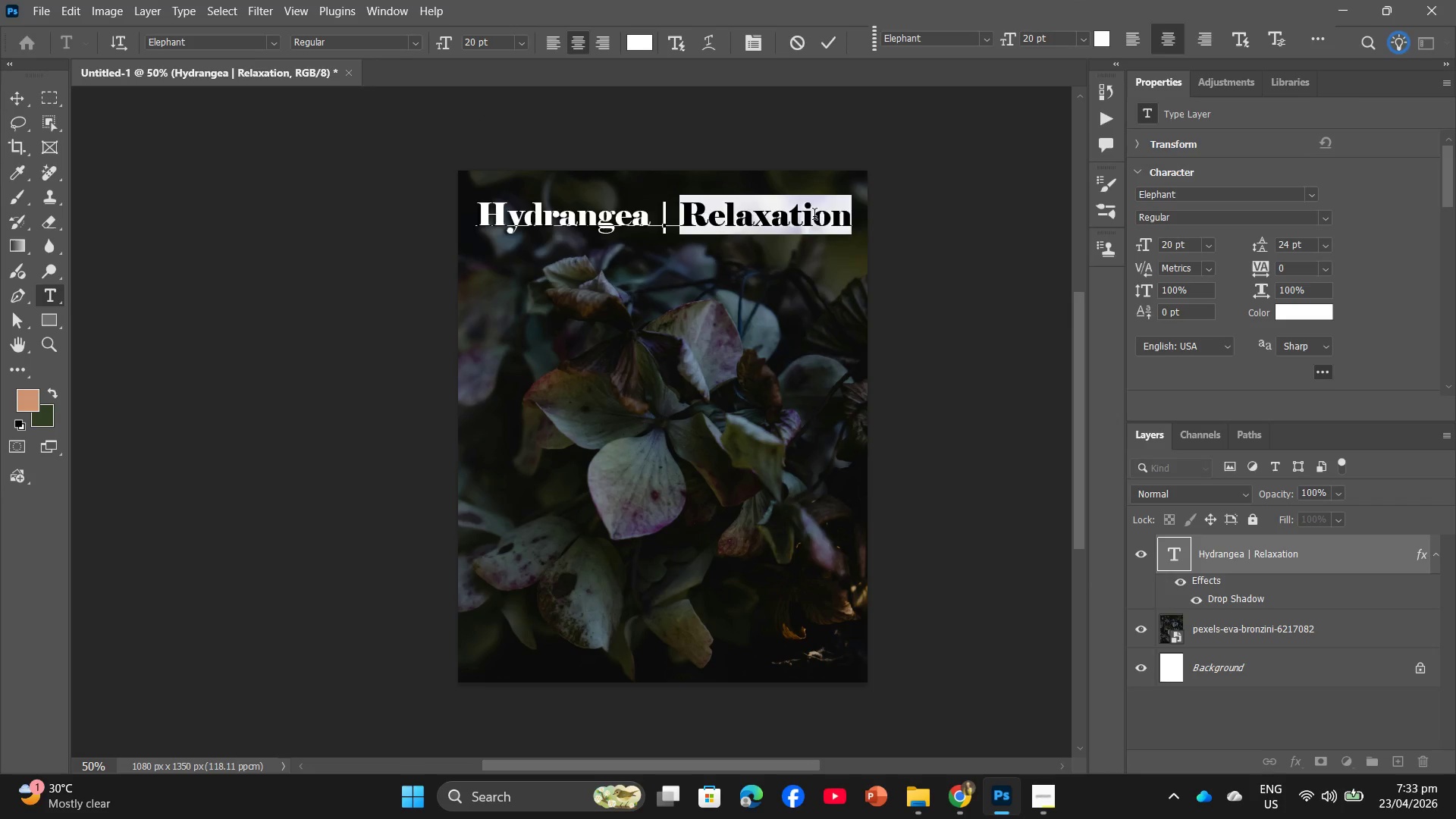 
triple_click([814, 216])
 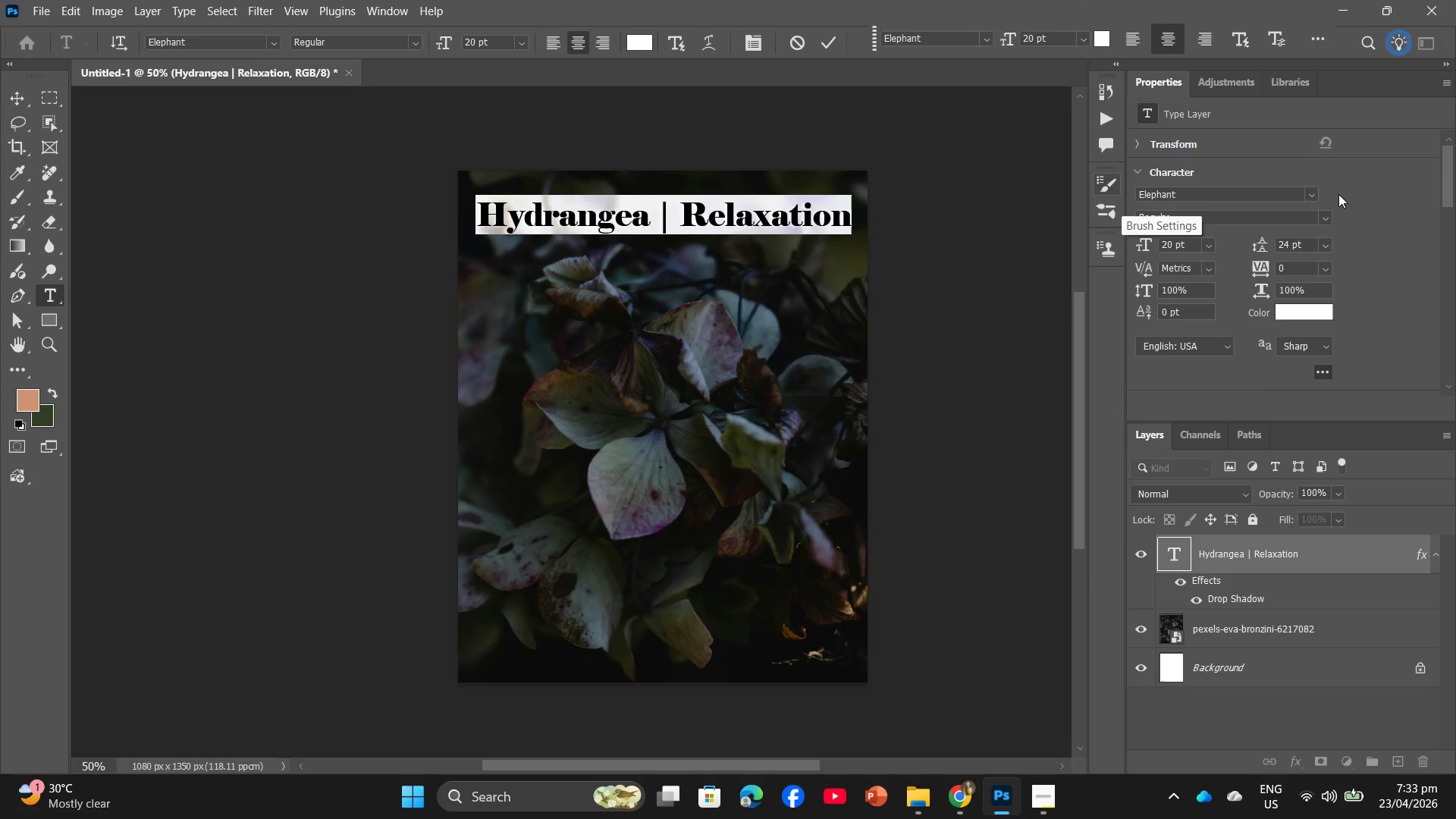 
left_click([1313, 194])
 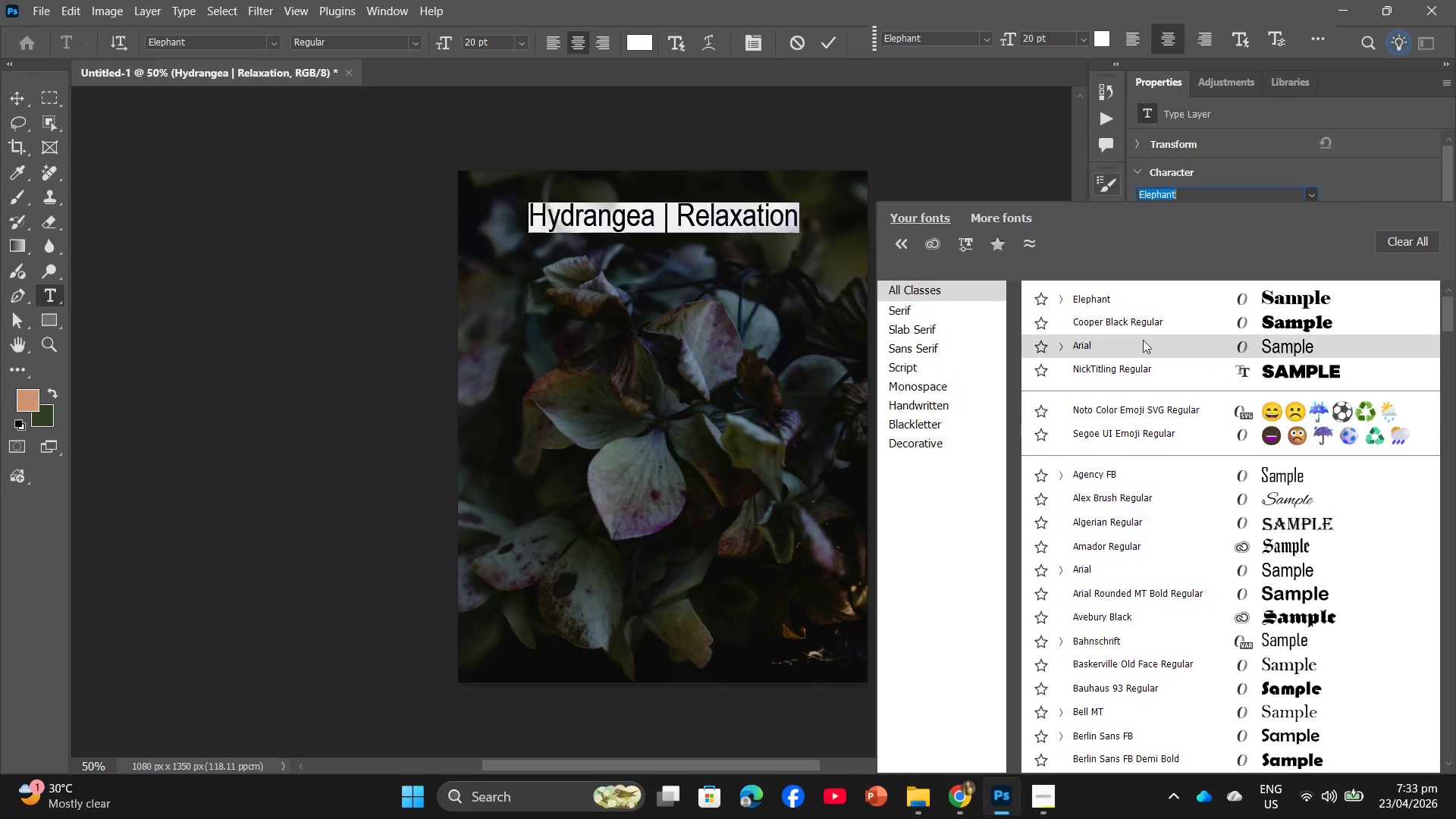 
left_click([1147, 325])
 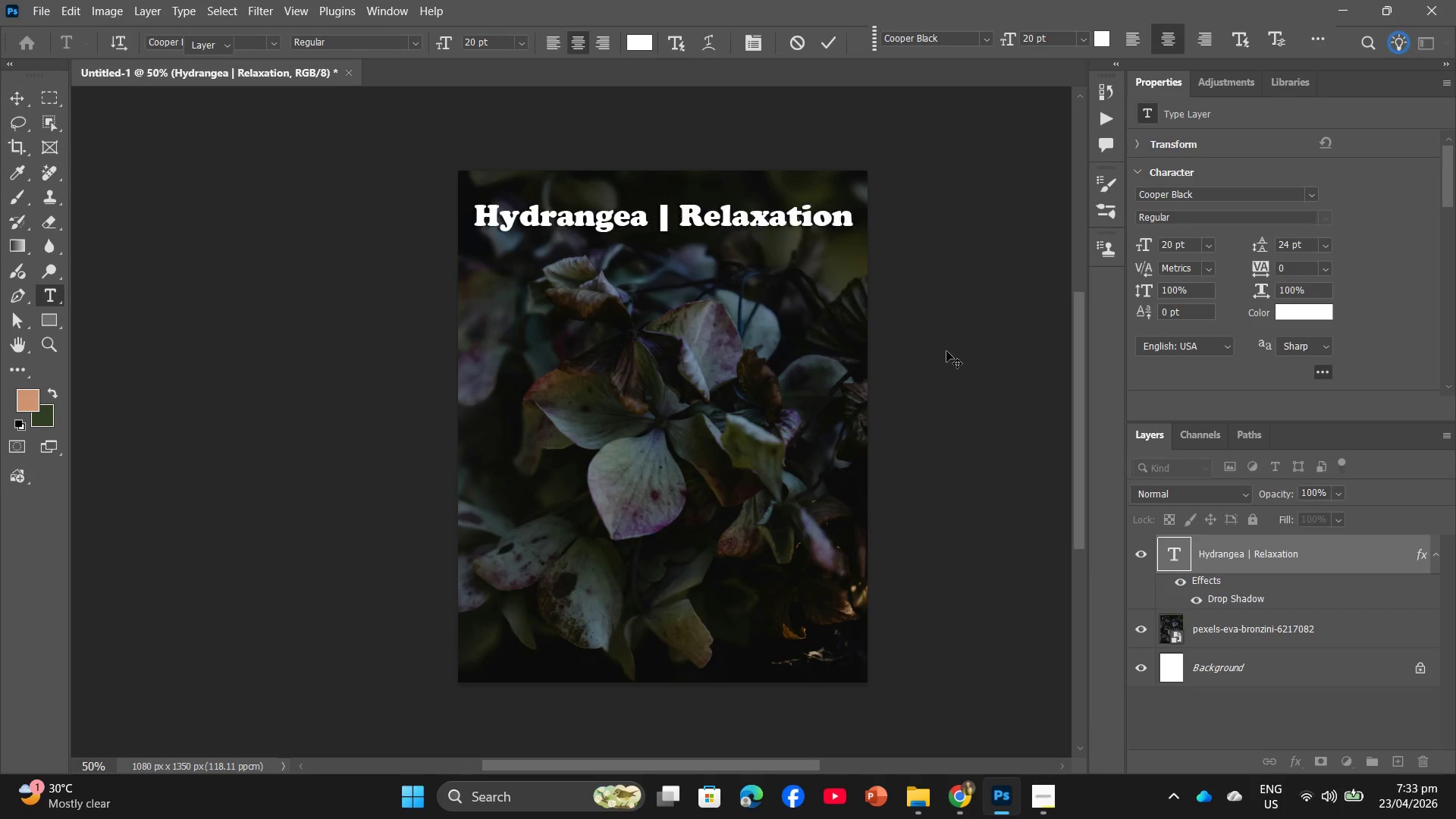 
double_click([996, 344])
 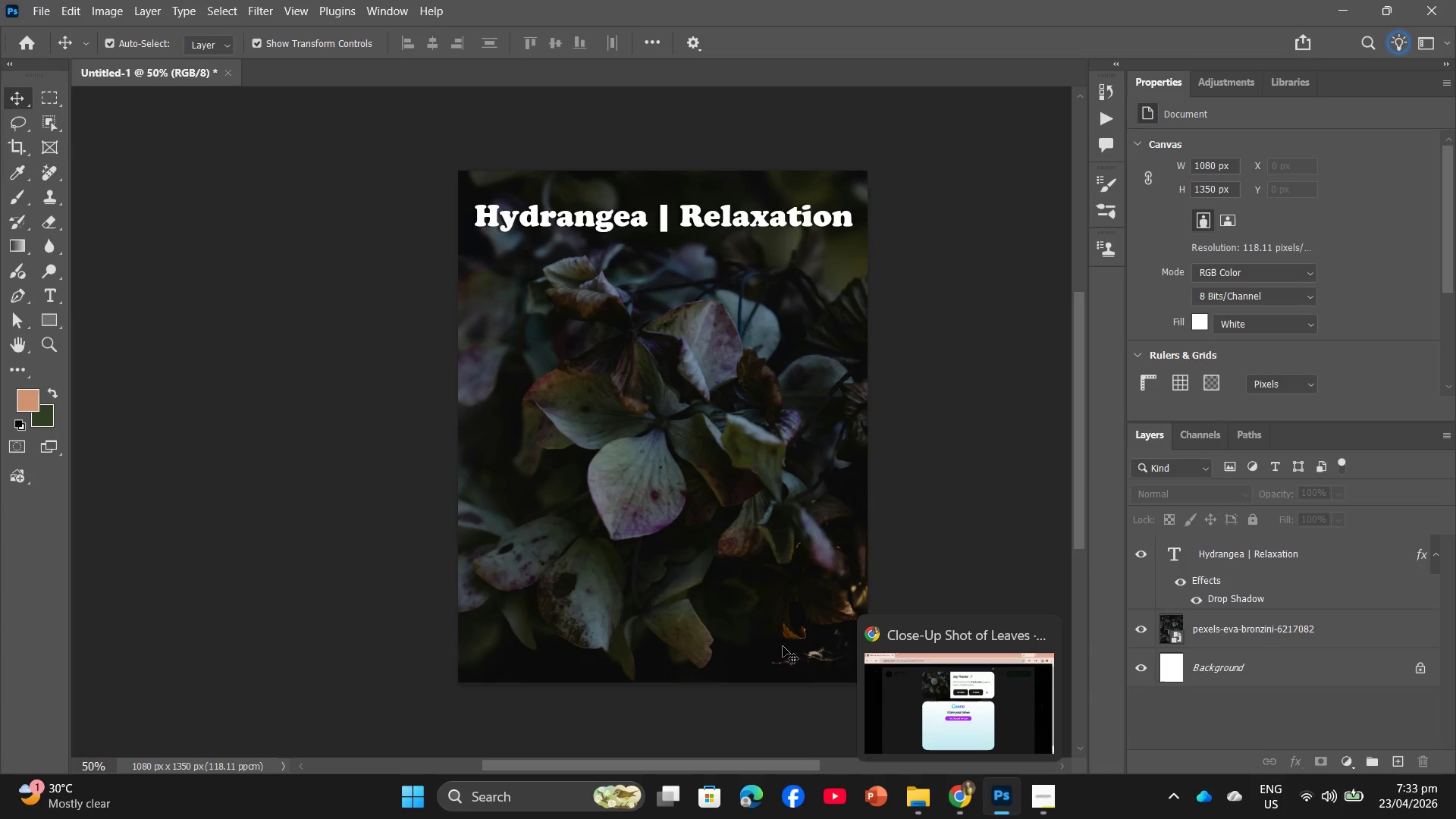 
left_click([965, 792])
 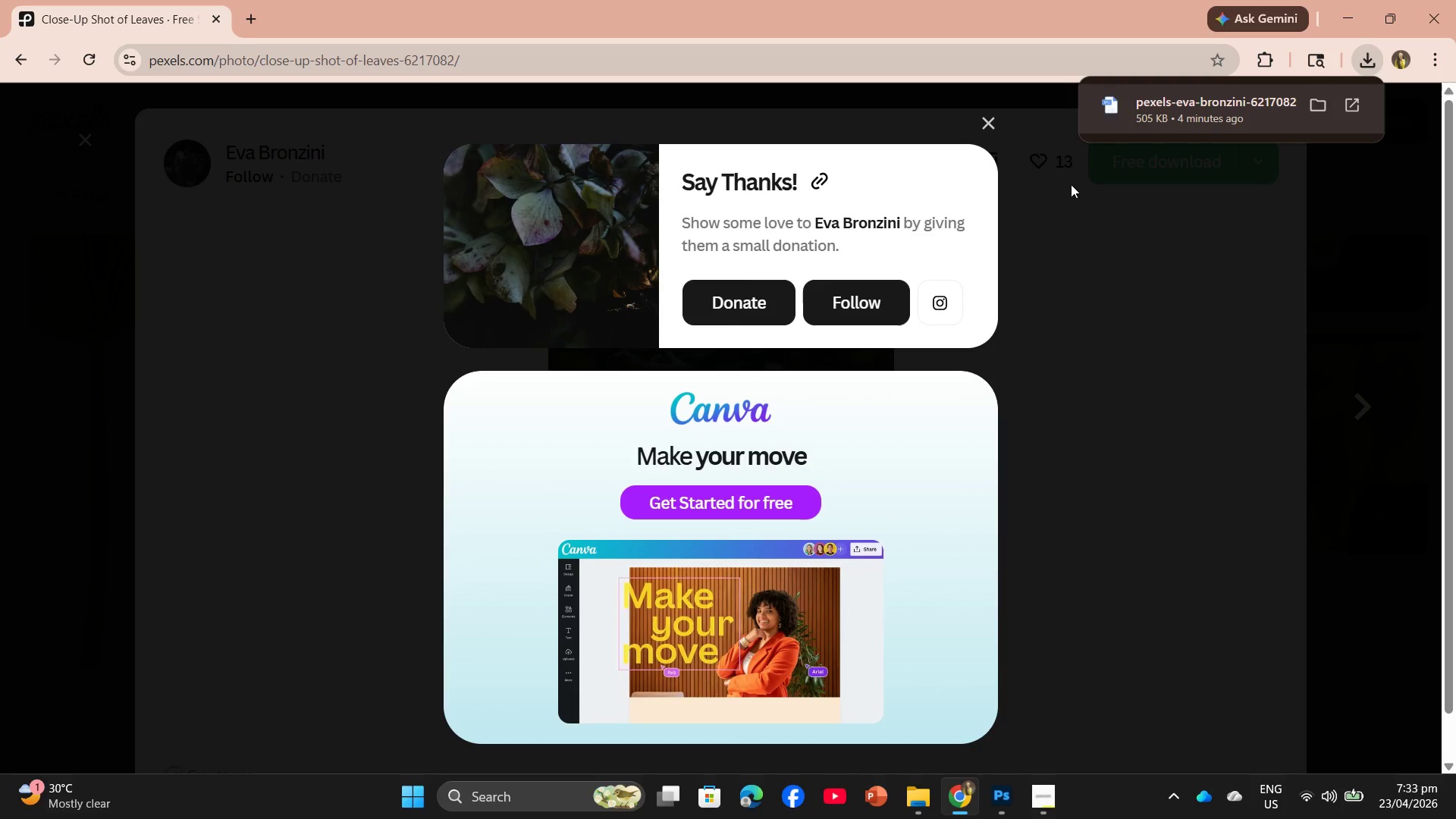 
left_click([987, 123])
 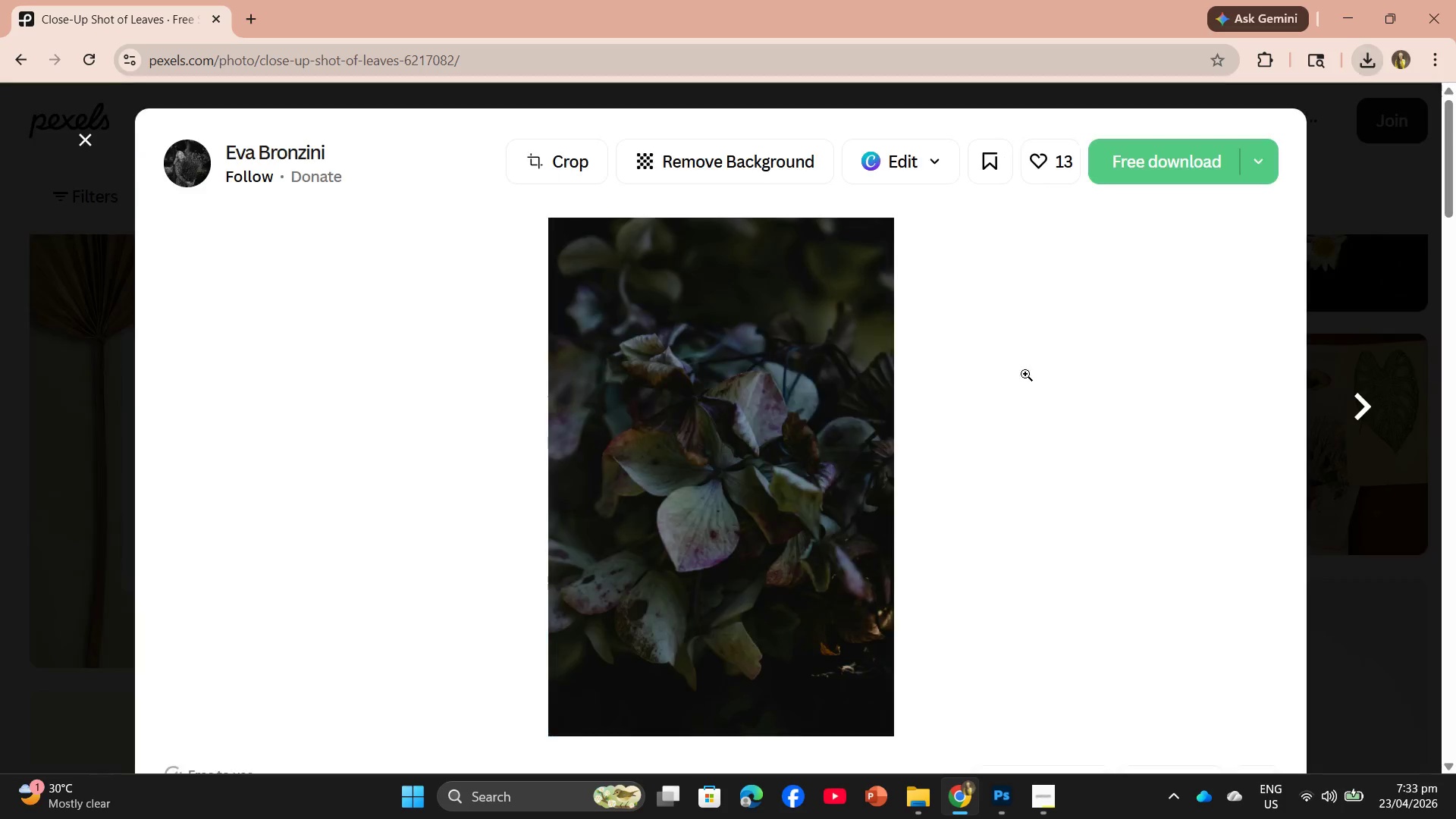 
scroll: coordinate [1021, 398], scroll_direction: down, amount: 13.0
 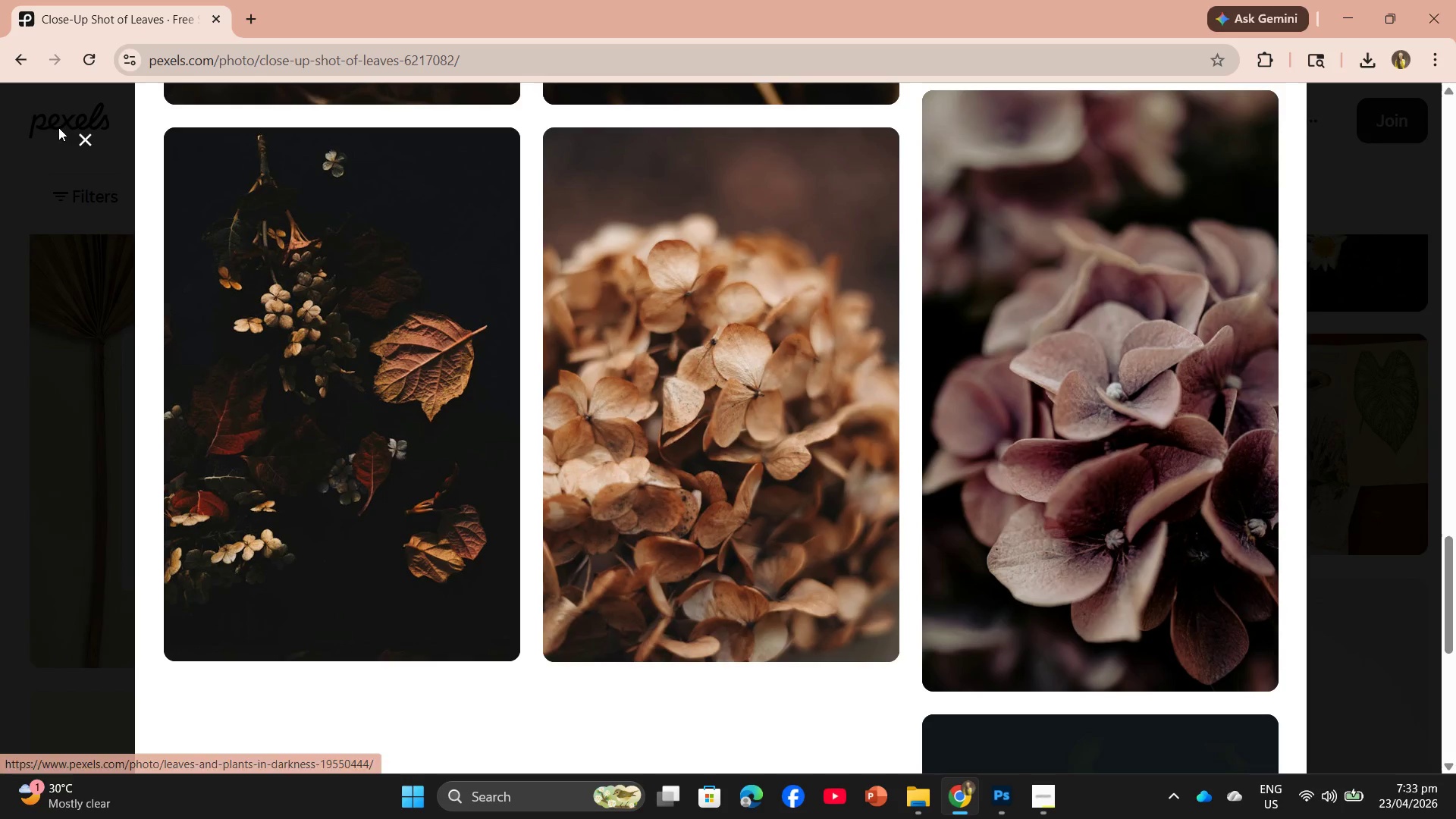 
left_click([83, 140])
 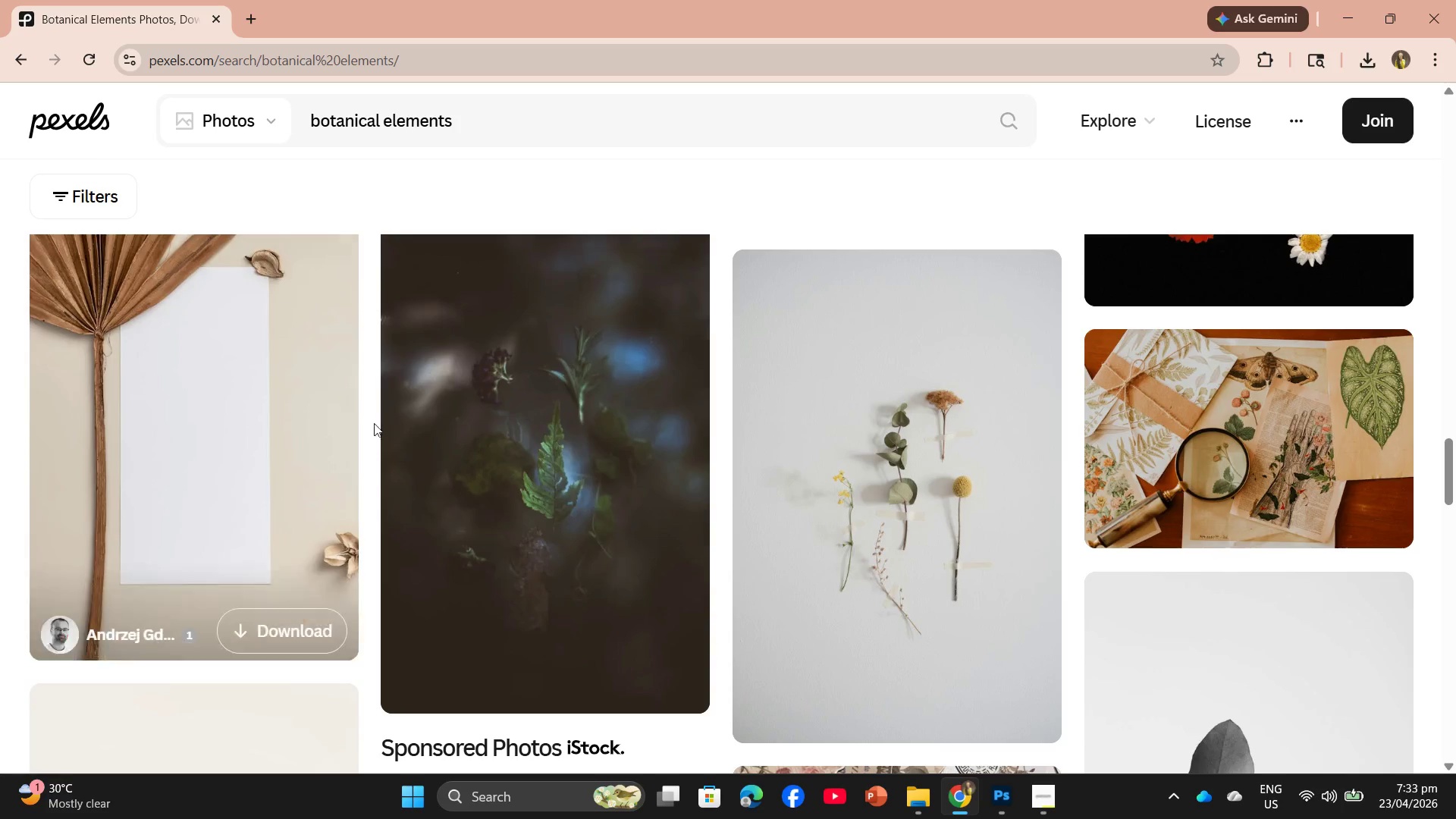 
scroll: coordinate [389, 444], scroll_direction: down, amount: 3.0
 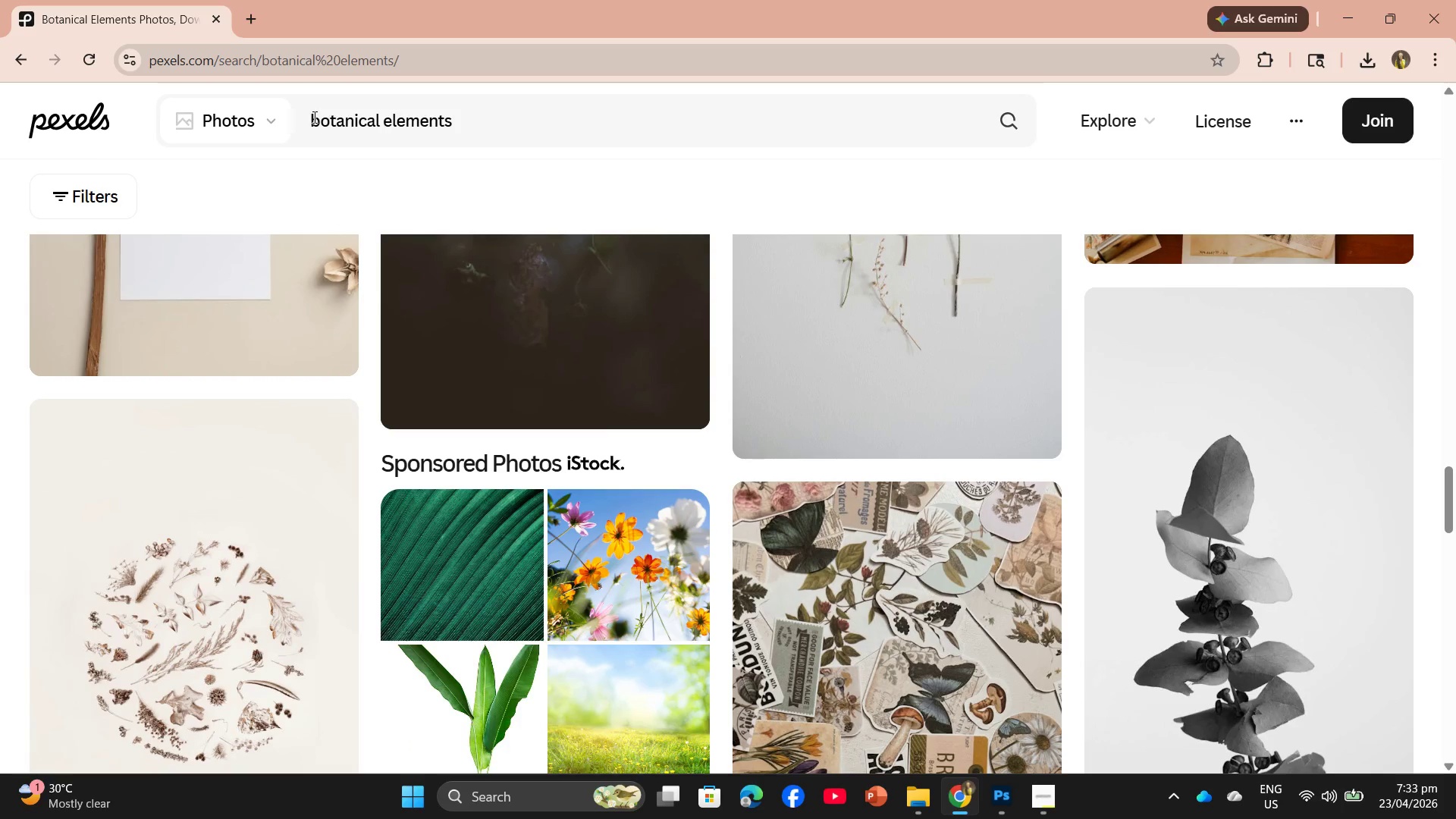 
left_click([497, 124])
 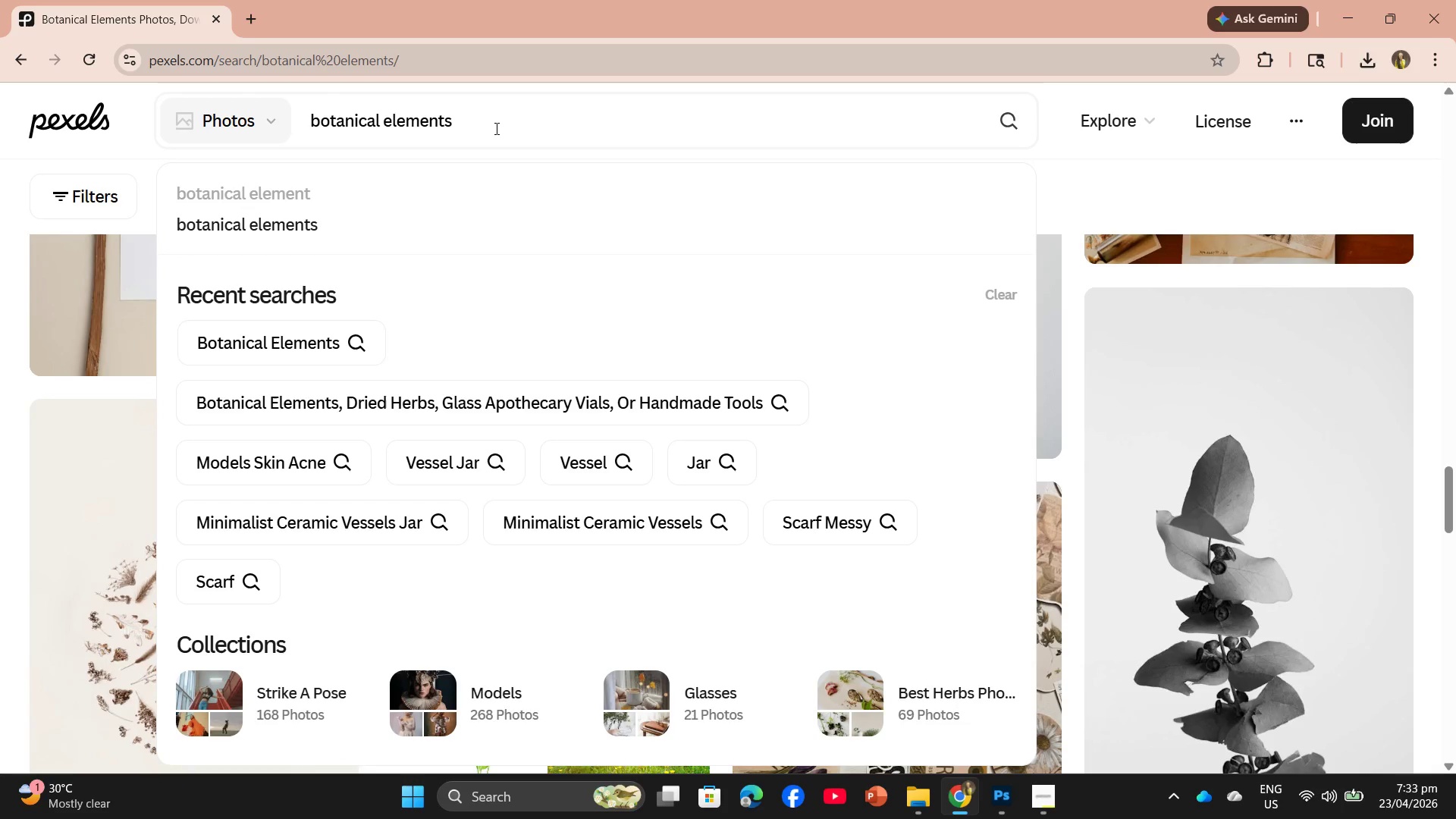 
type( dark )
 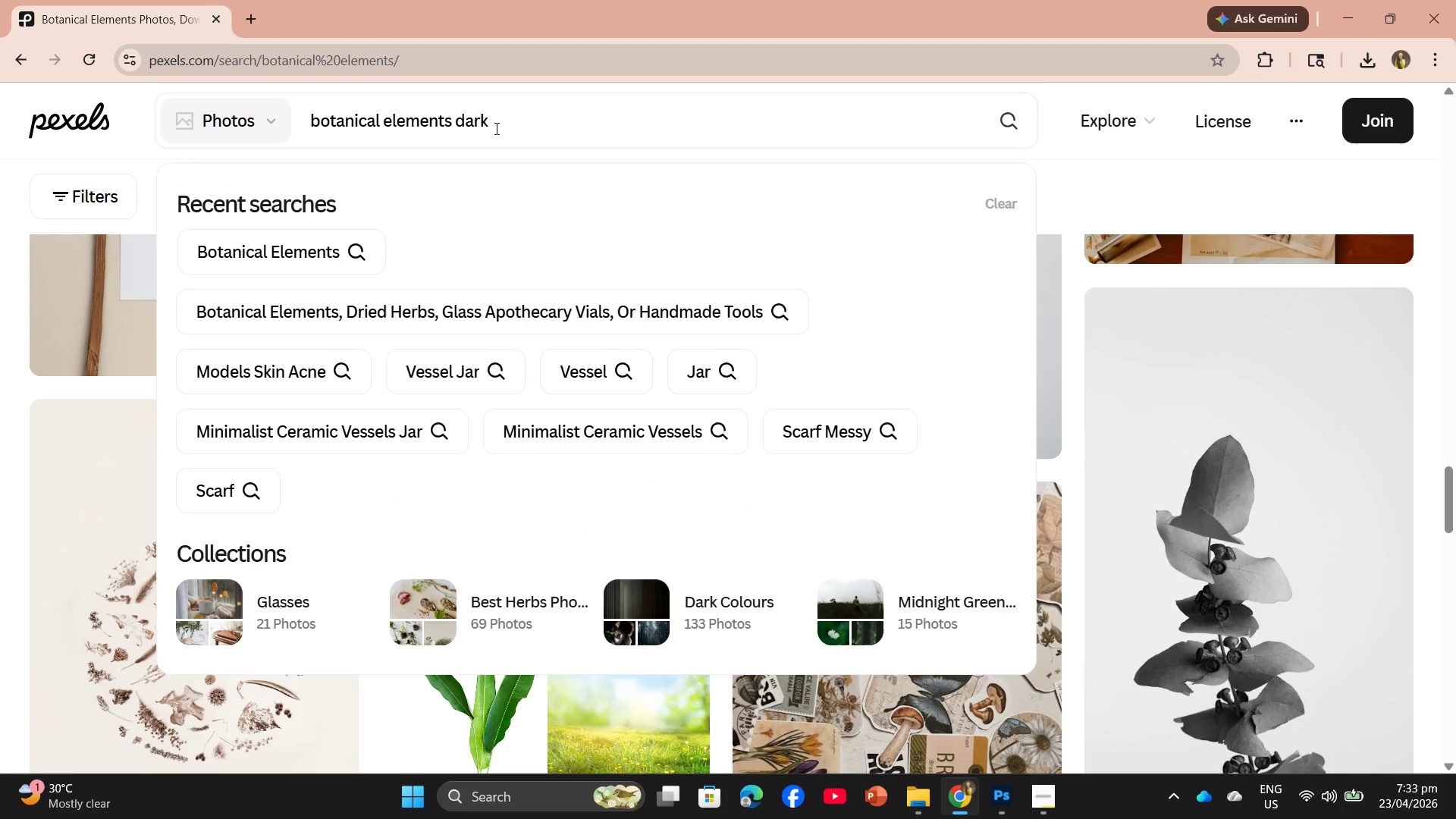 
left_click([495, 128])
 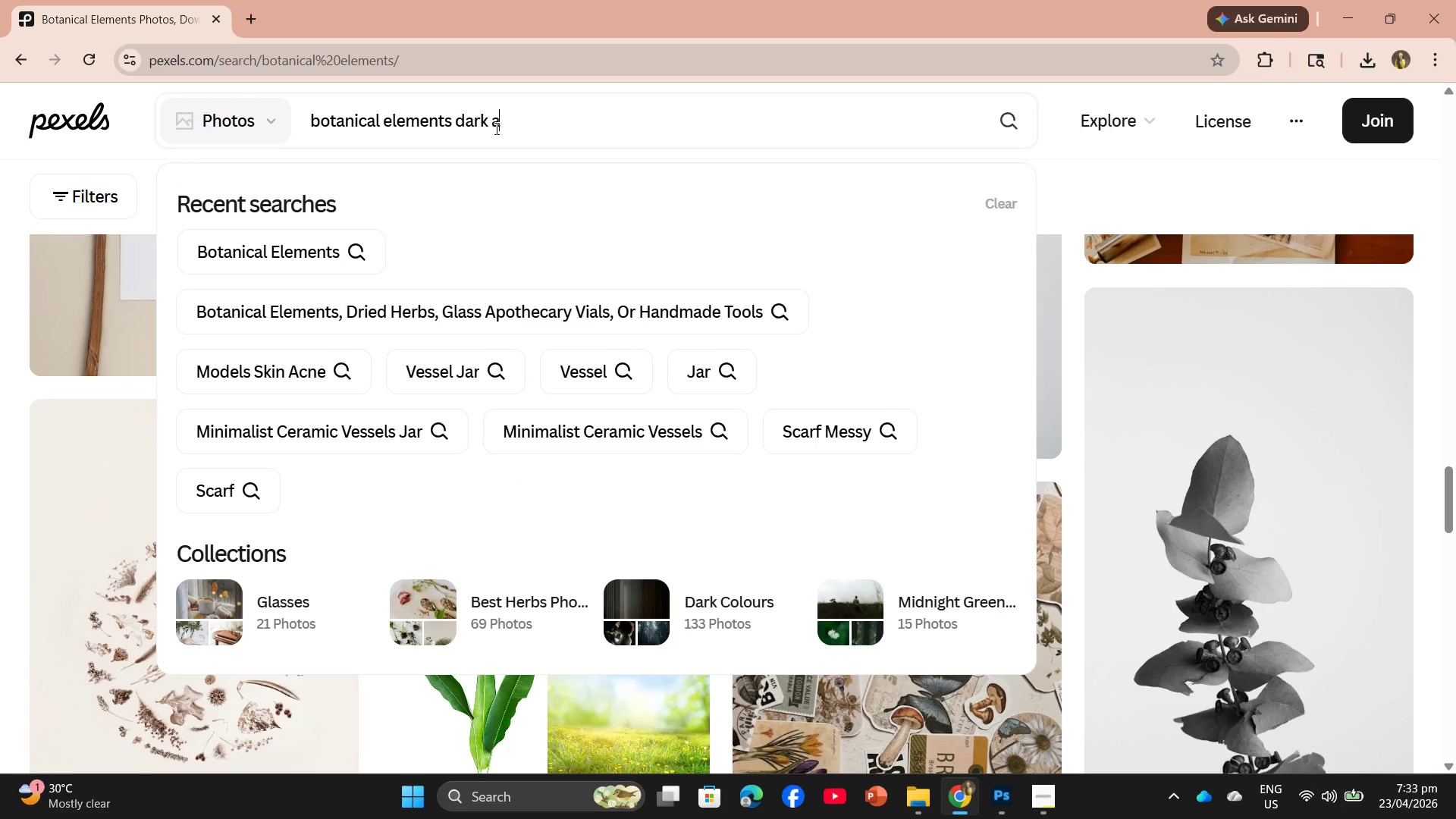 
type(academy)
 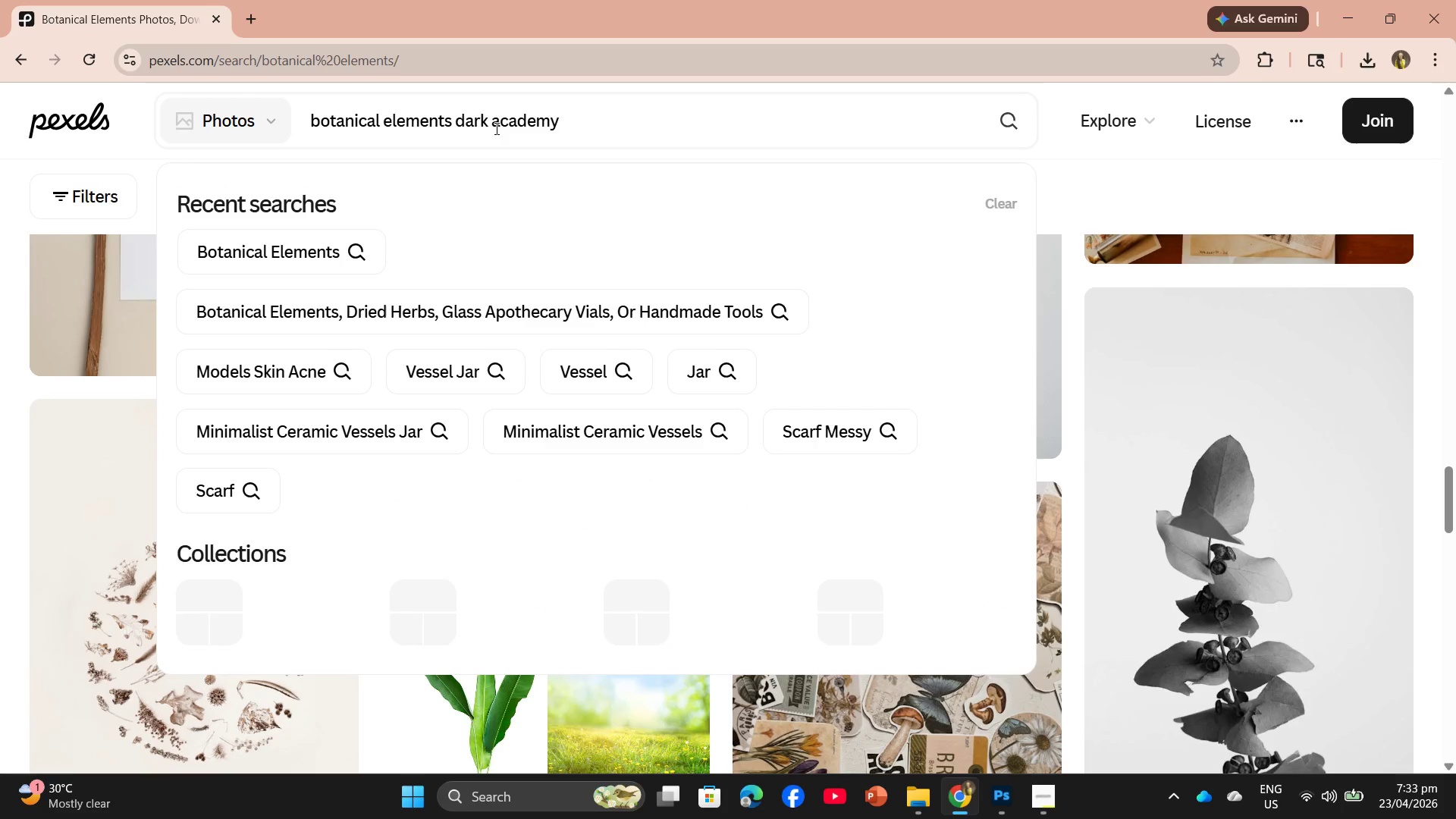 
key(Enter)
 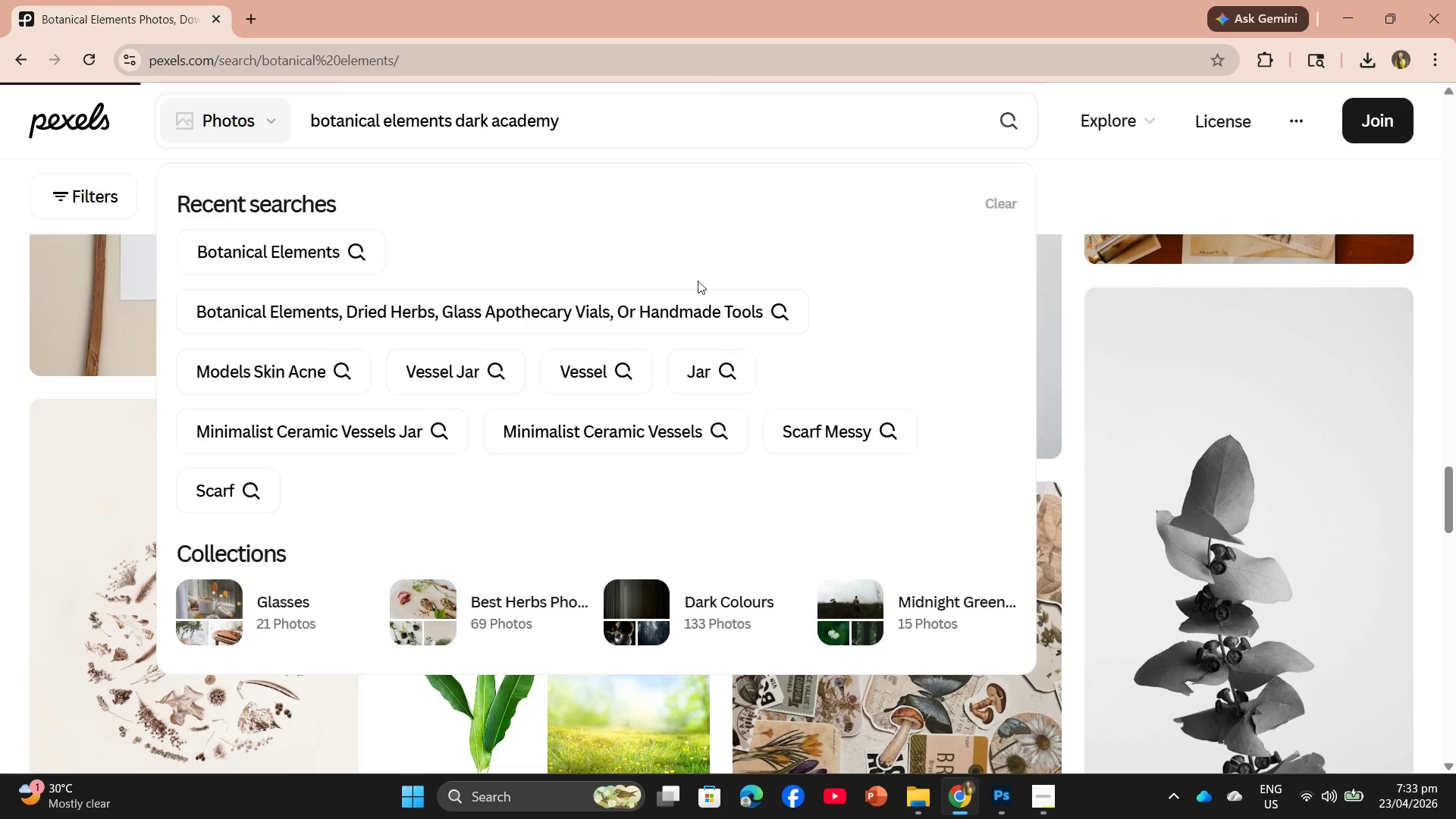 
scroll: coordinate [643, 378], scroll_direction: down, amount: 3.0
 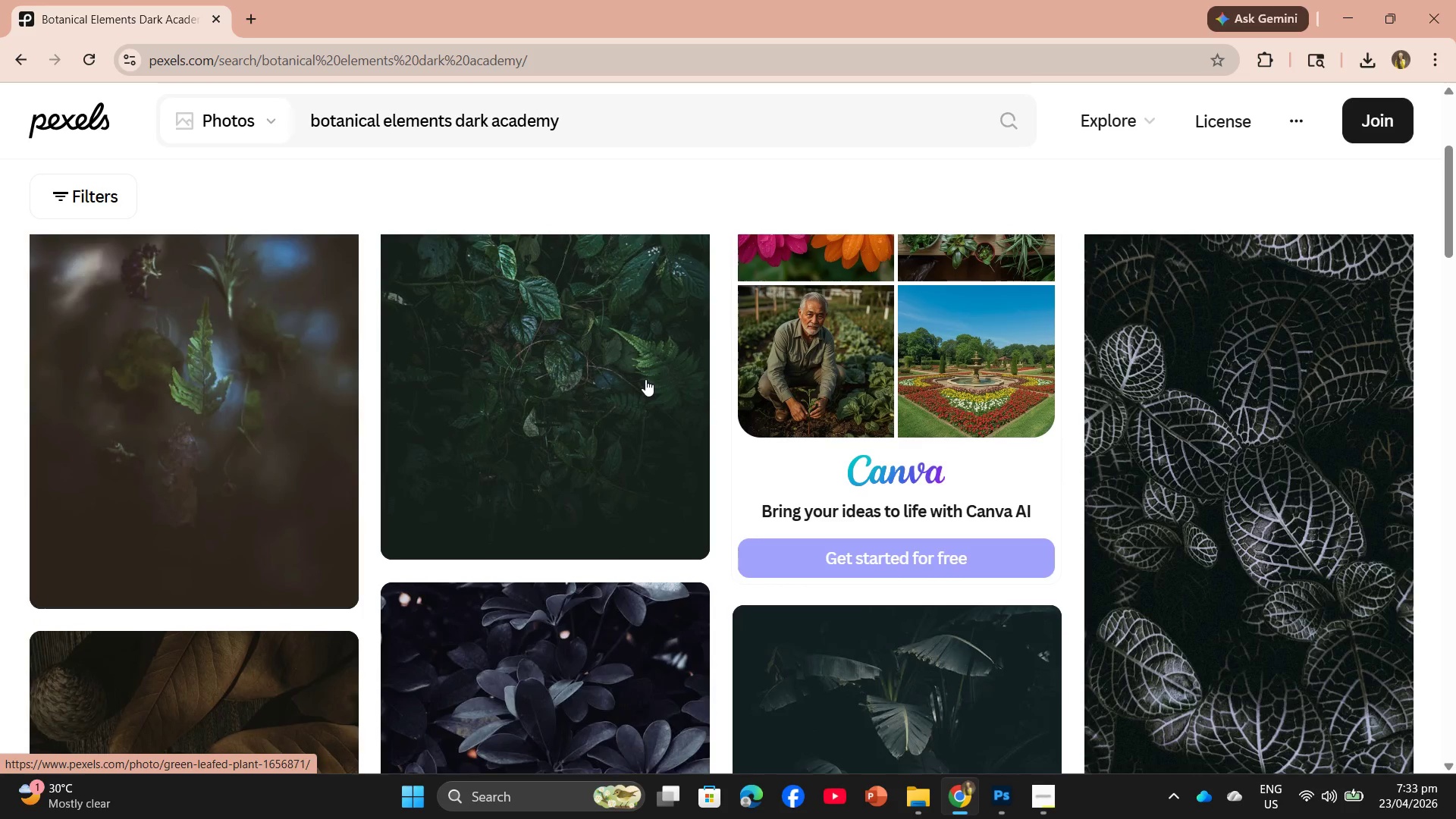 
scroll: coordinate [647, 378], scroll_direction: up, amount: 3.0
 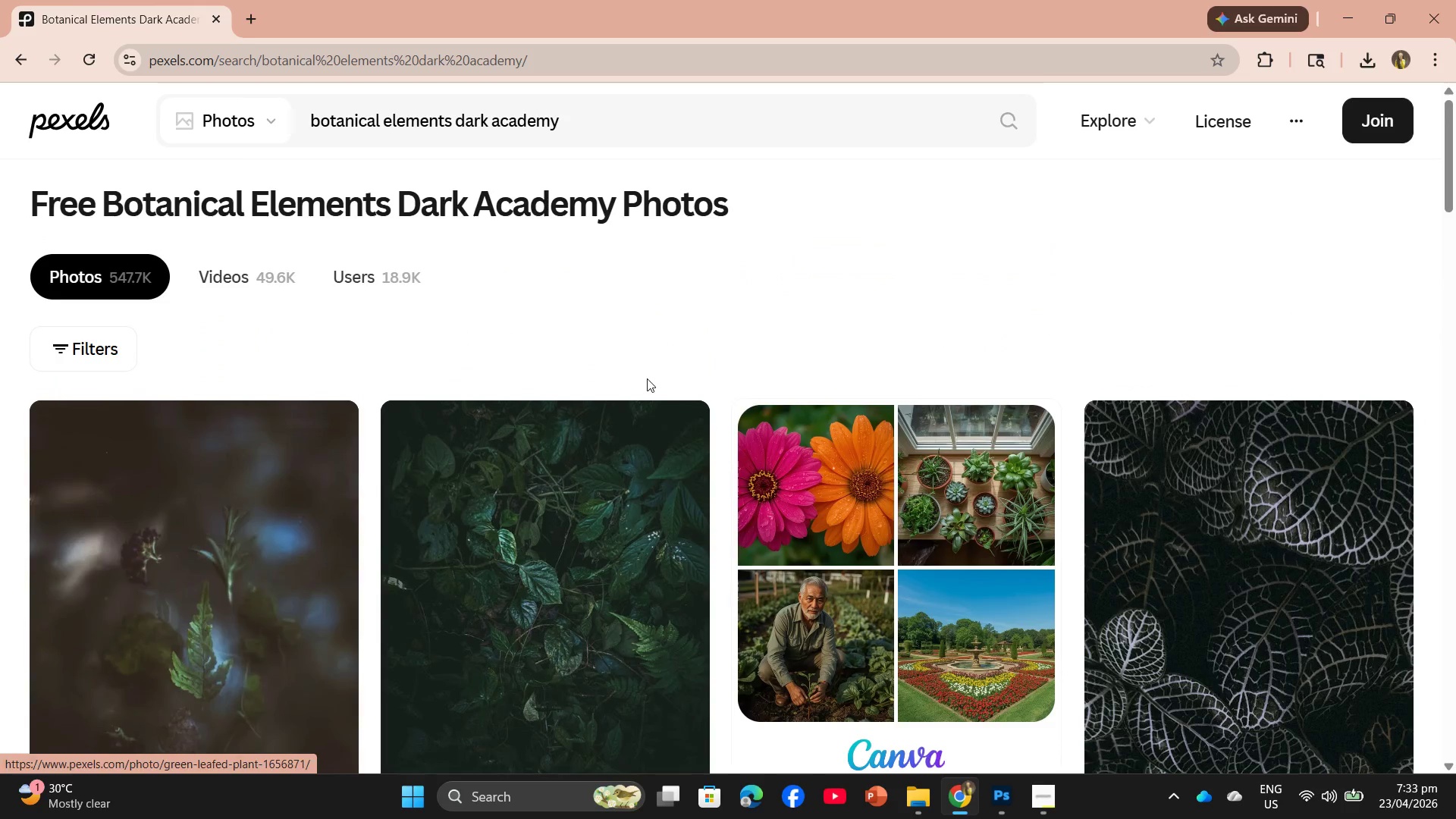 
scroll: coordinate [647, 378], scroll_direction: down, amount: 1.0
 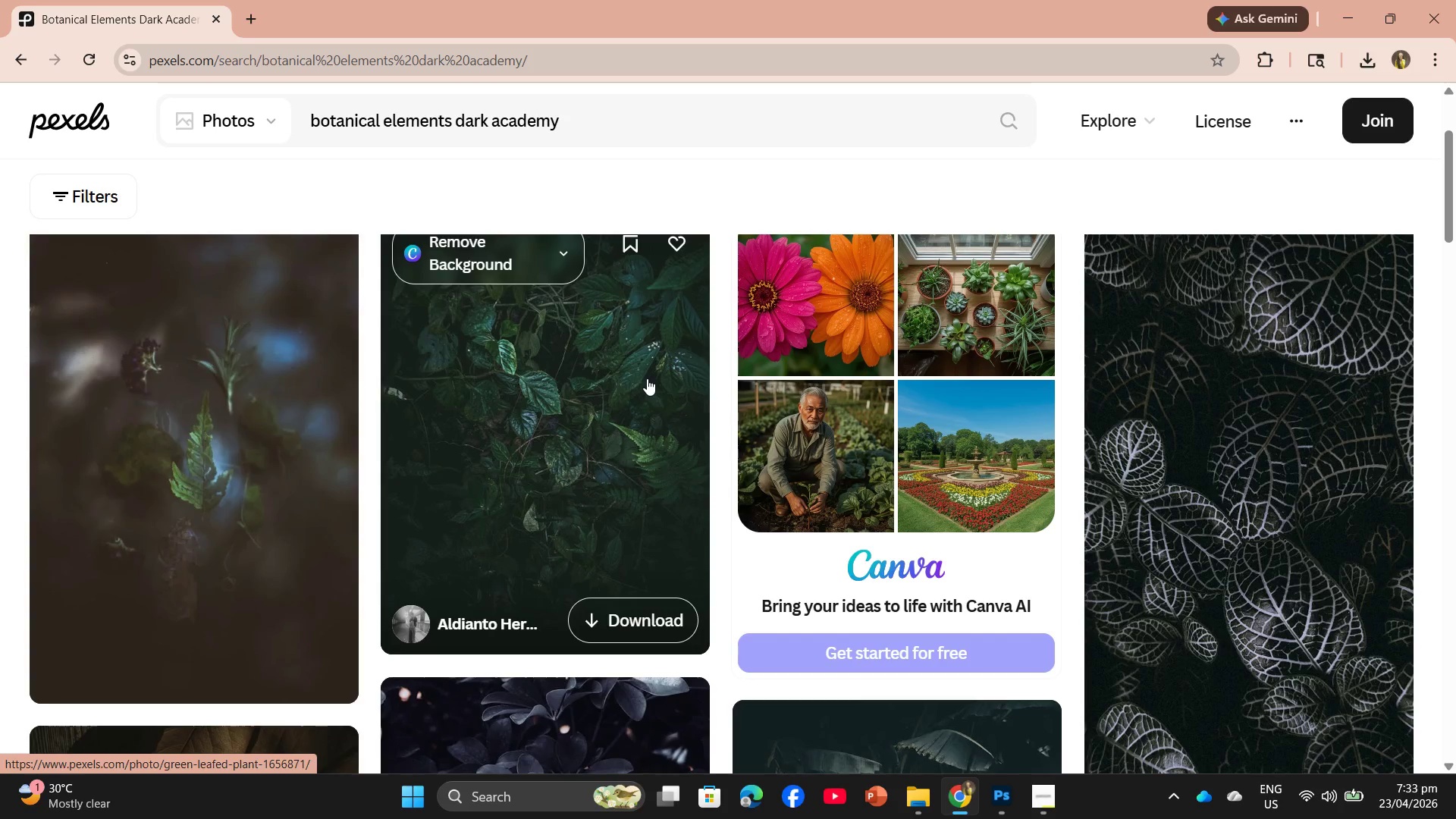 
left_click([634, 386])
 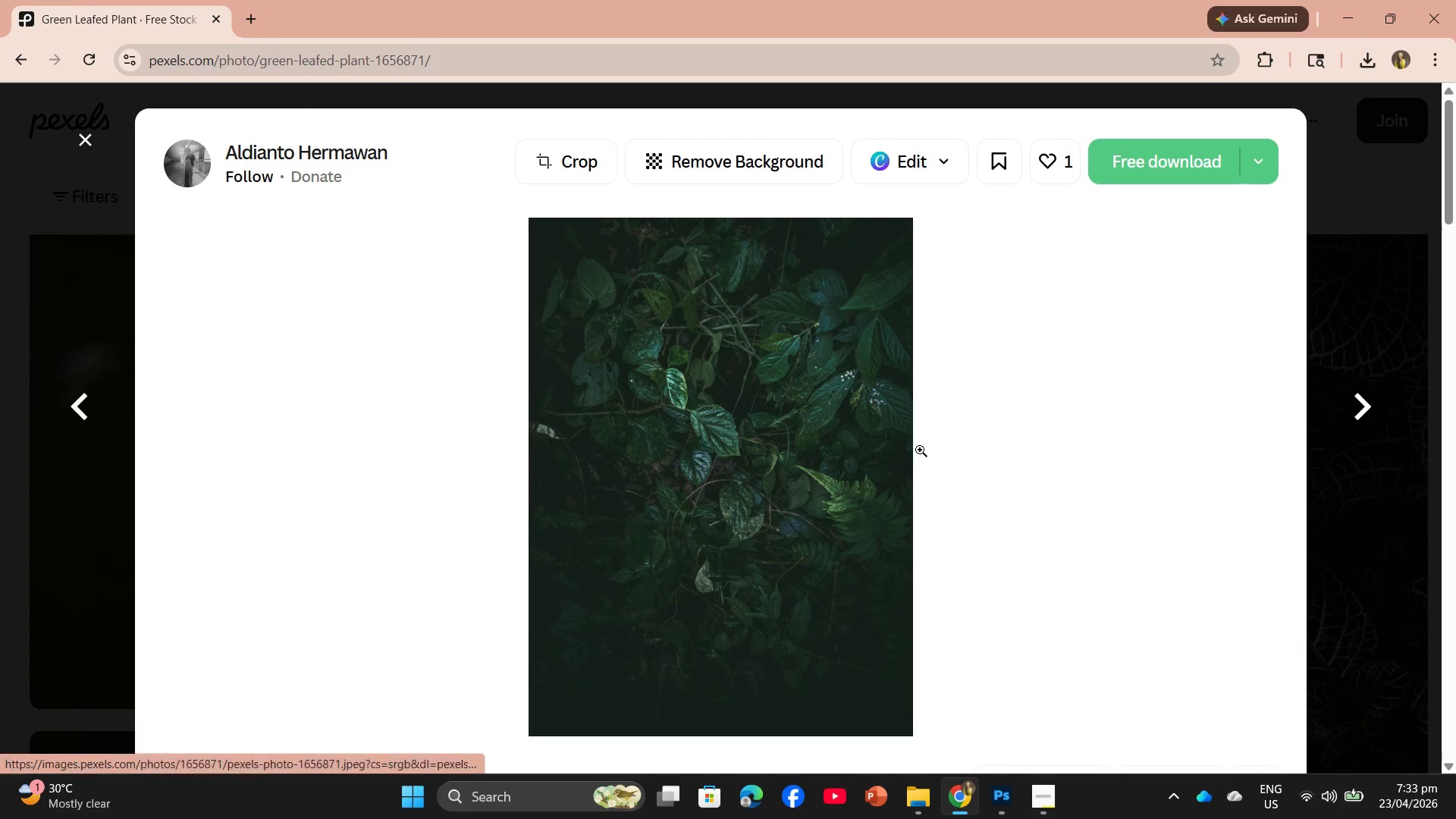 
scroll: coordinate [974, 598], scroll_direction: down, amount: 3.0
 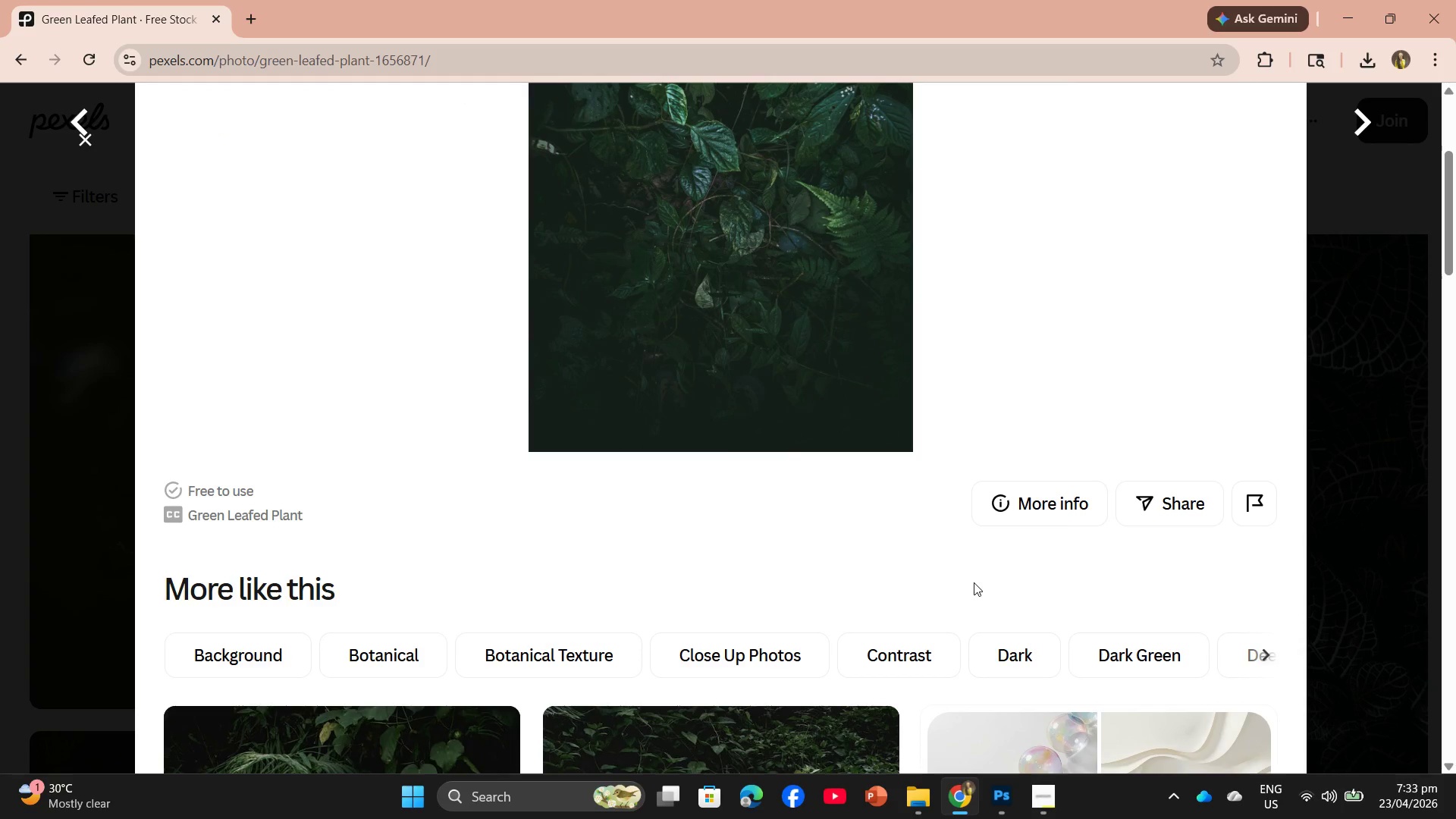 
scroll: coordinate [974, 564], scroll_direction: up, amount: 3.0
 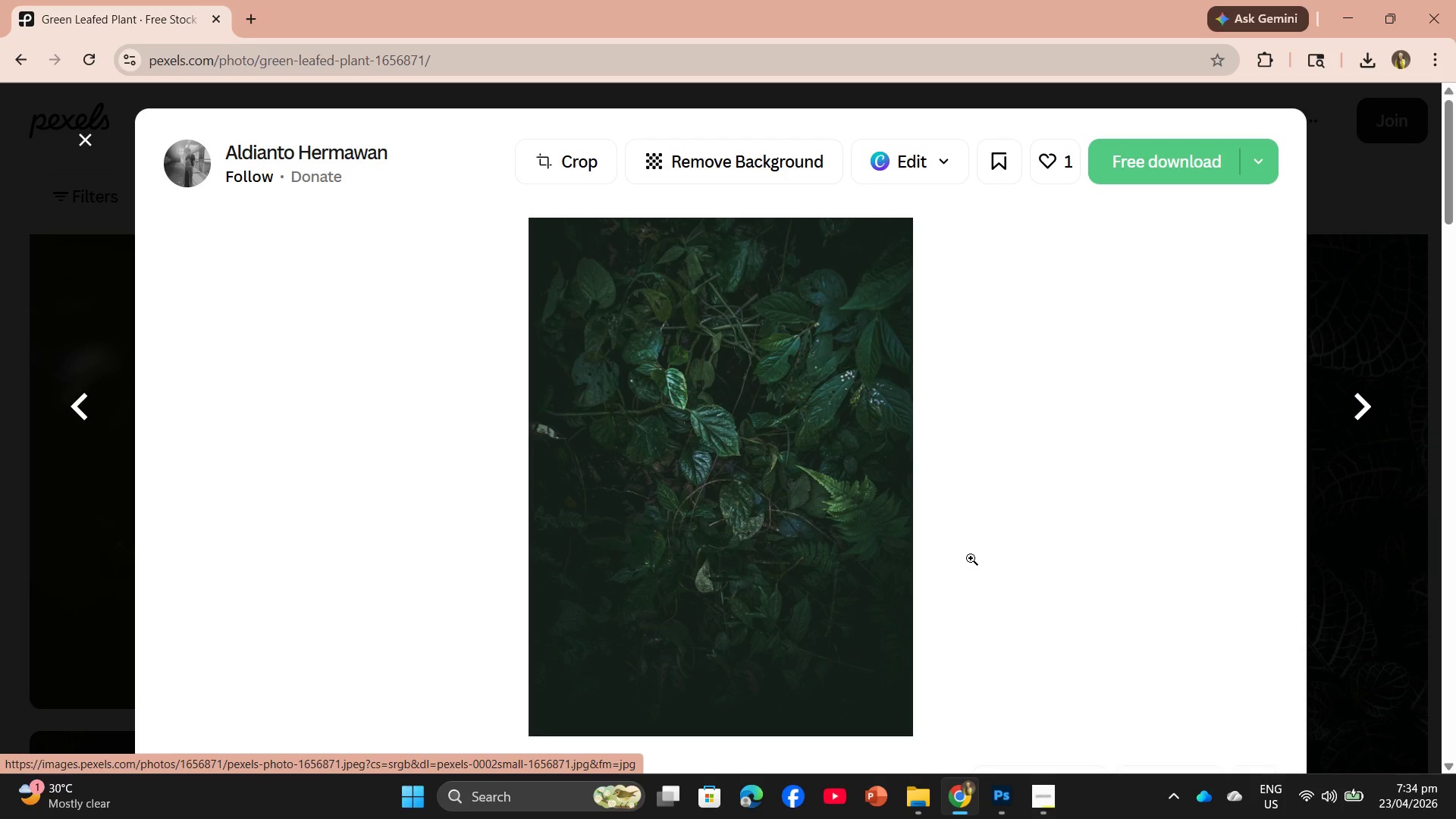 
wait(42.93)
 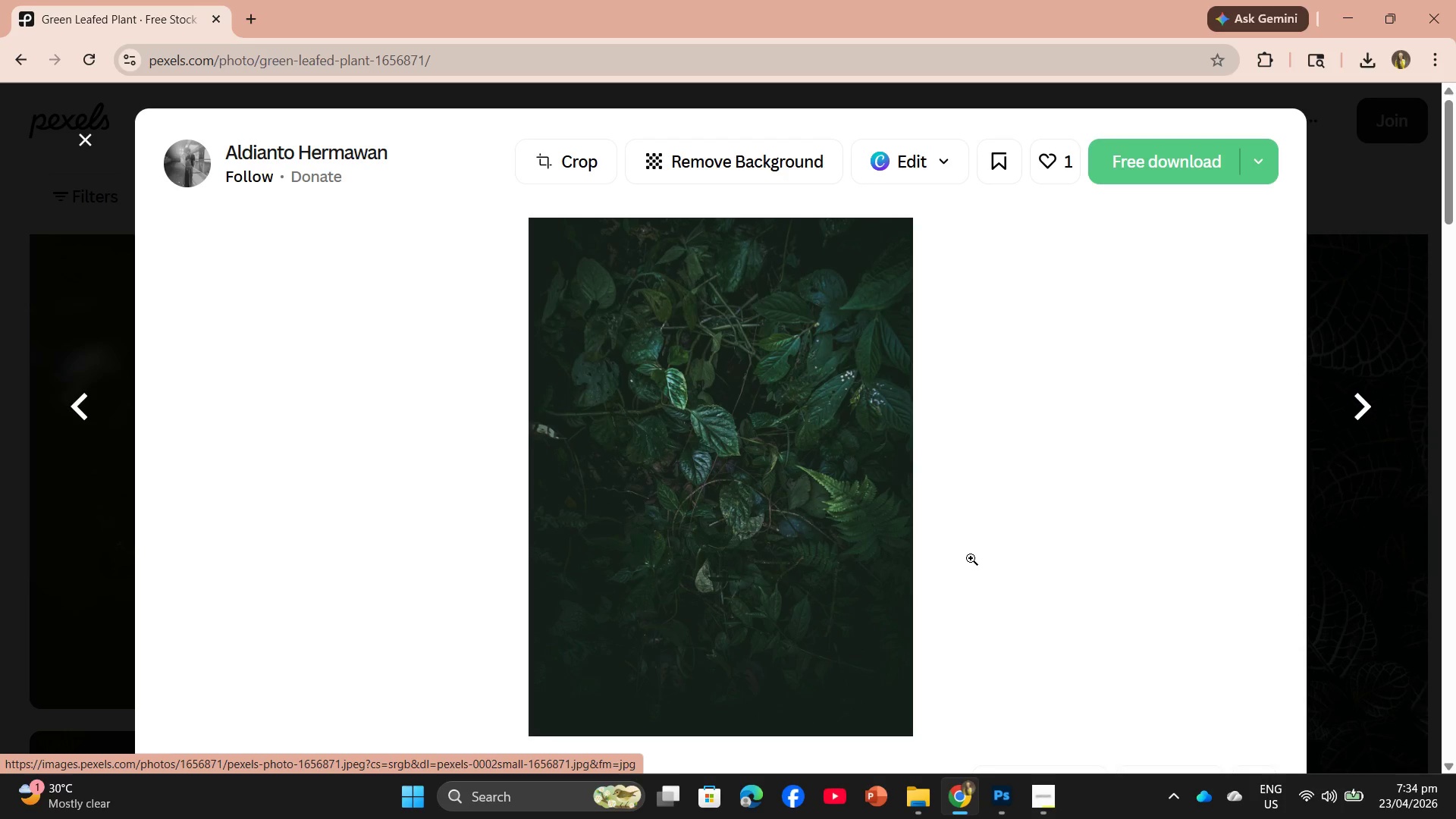 
left_click([1166, 153])
 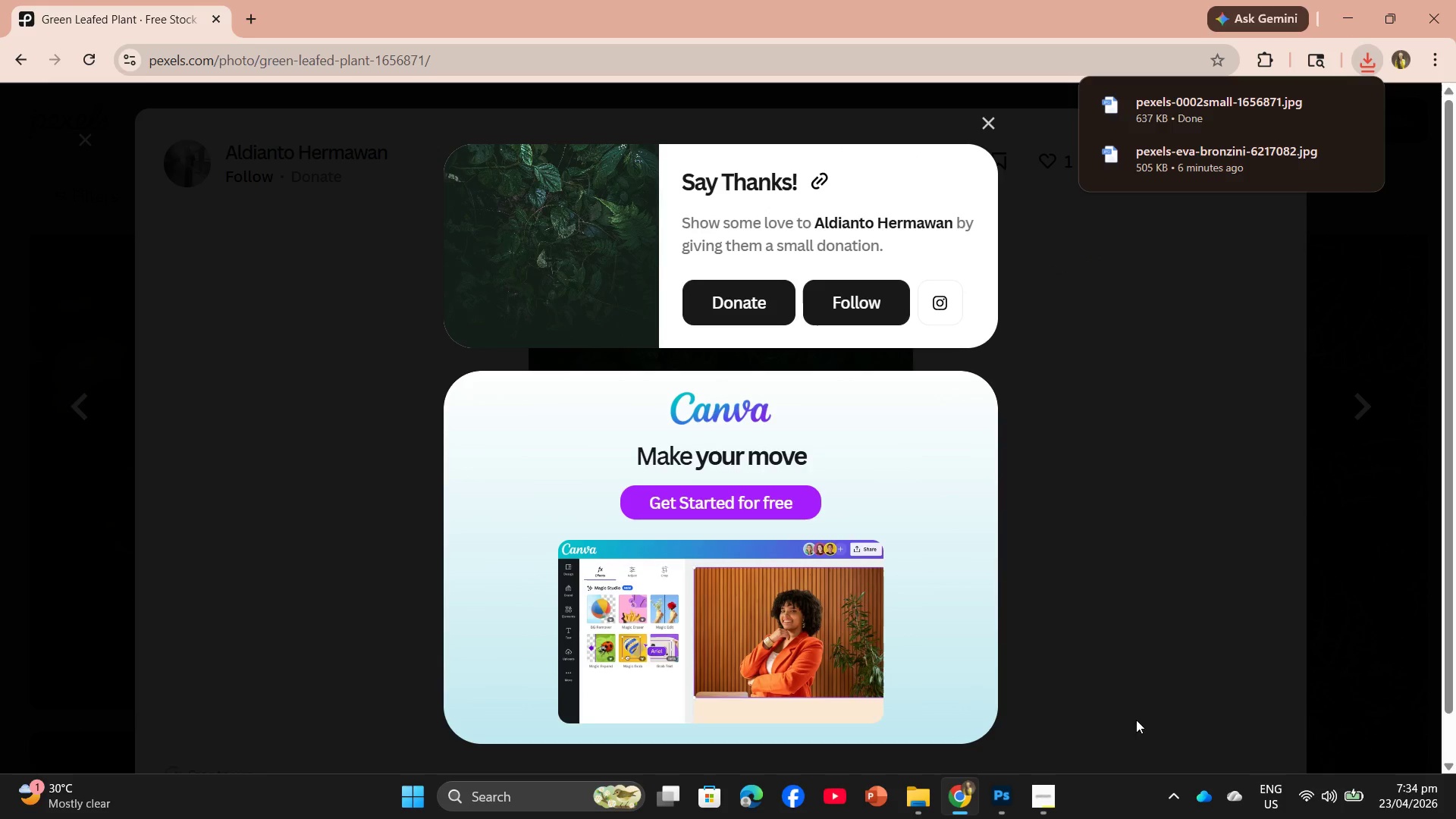 
left_click([1034, 813])